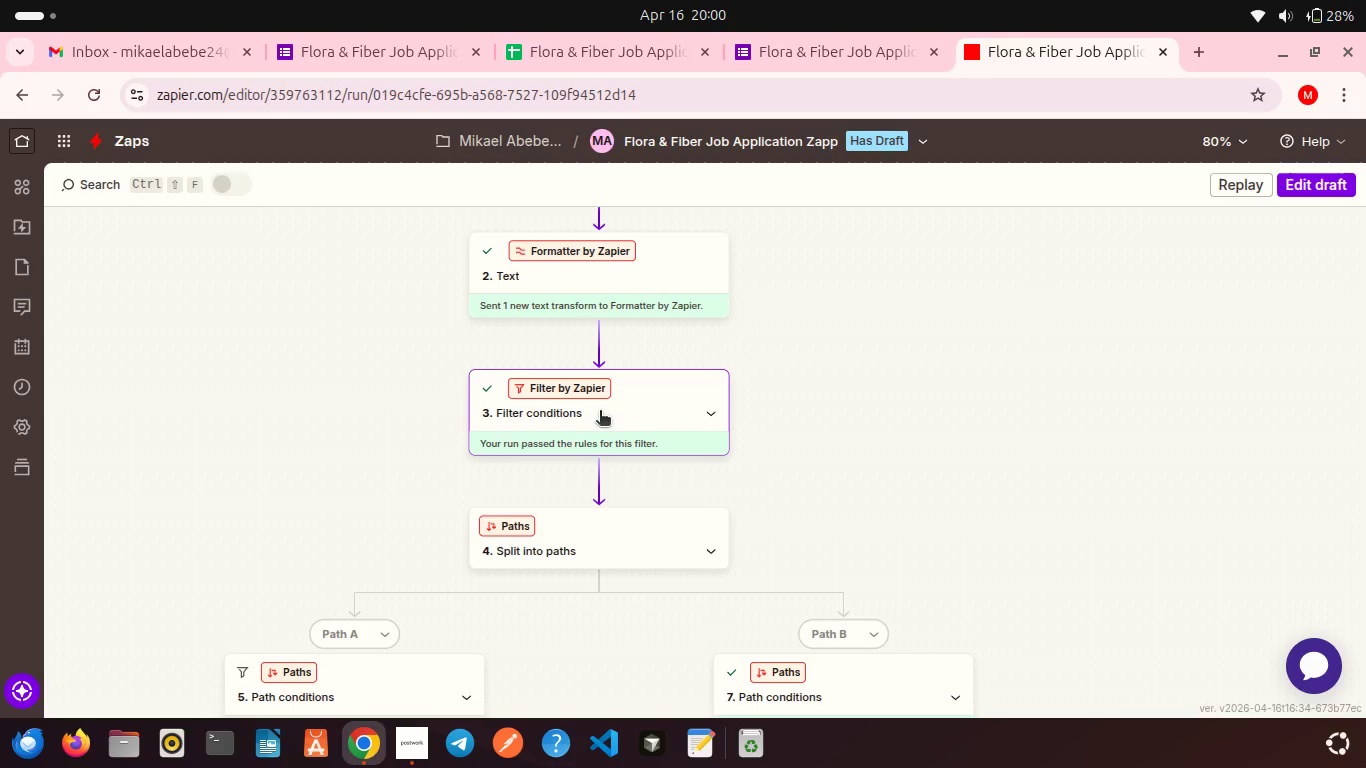 
wait(7.65)
 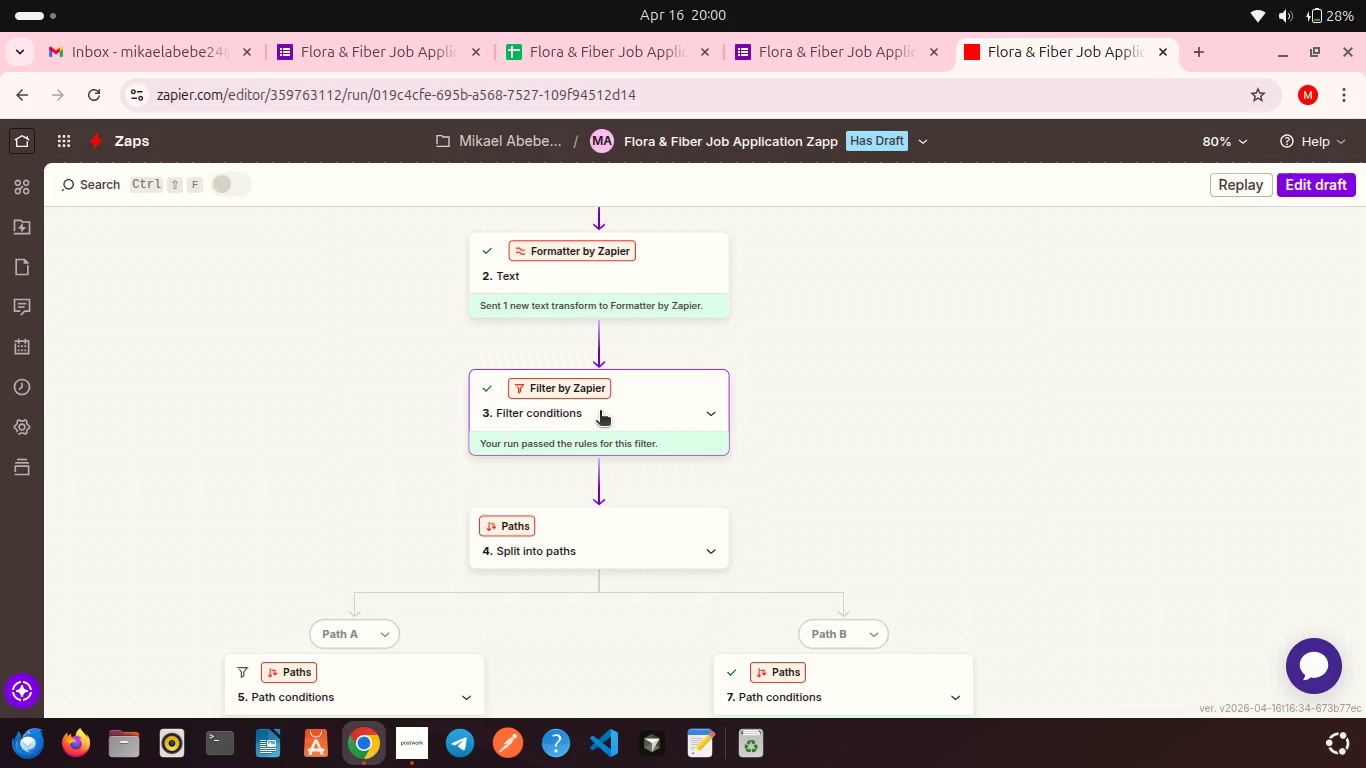 
scroll: coordinate [668, 440], scroll_direction: up, amount: 6.0
 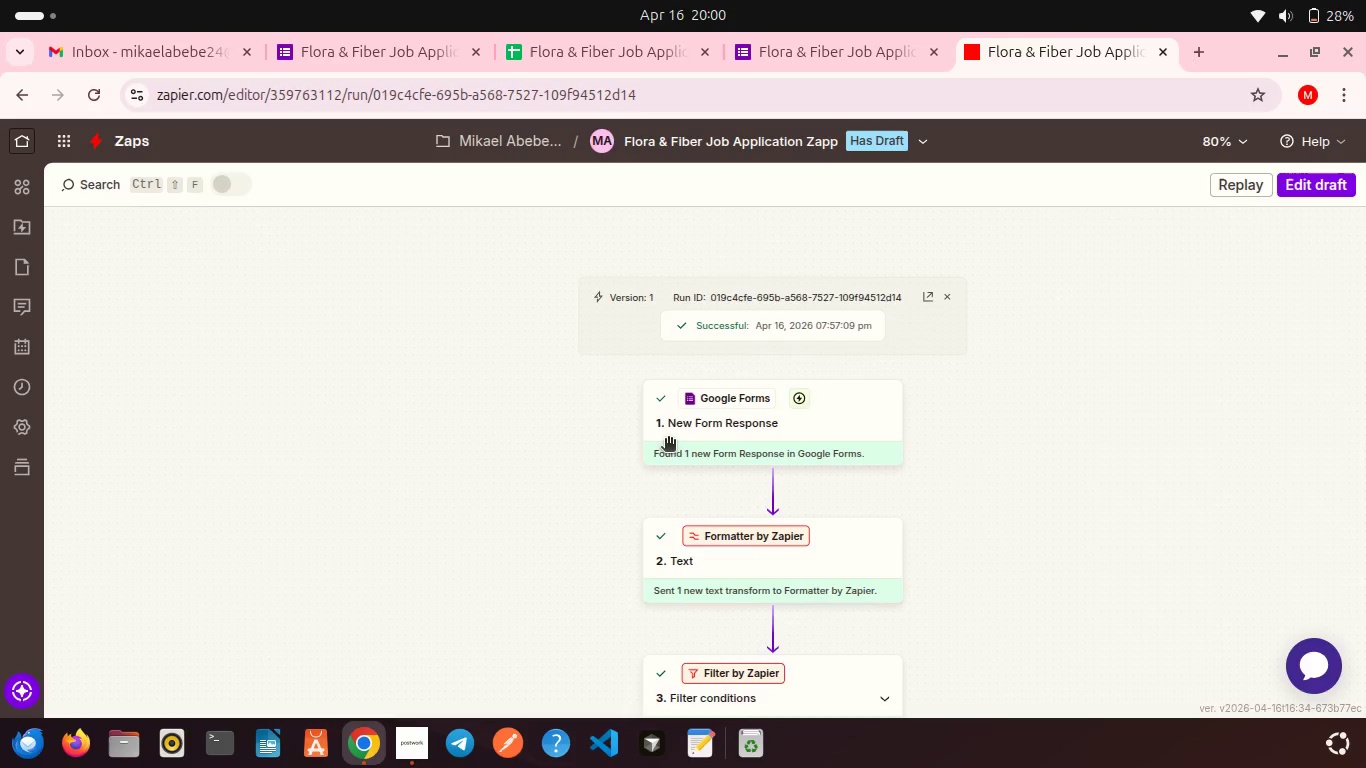 
scroll: coordinate [668, 440], scroll_direction: none, amount: 0.0
 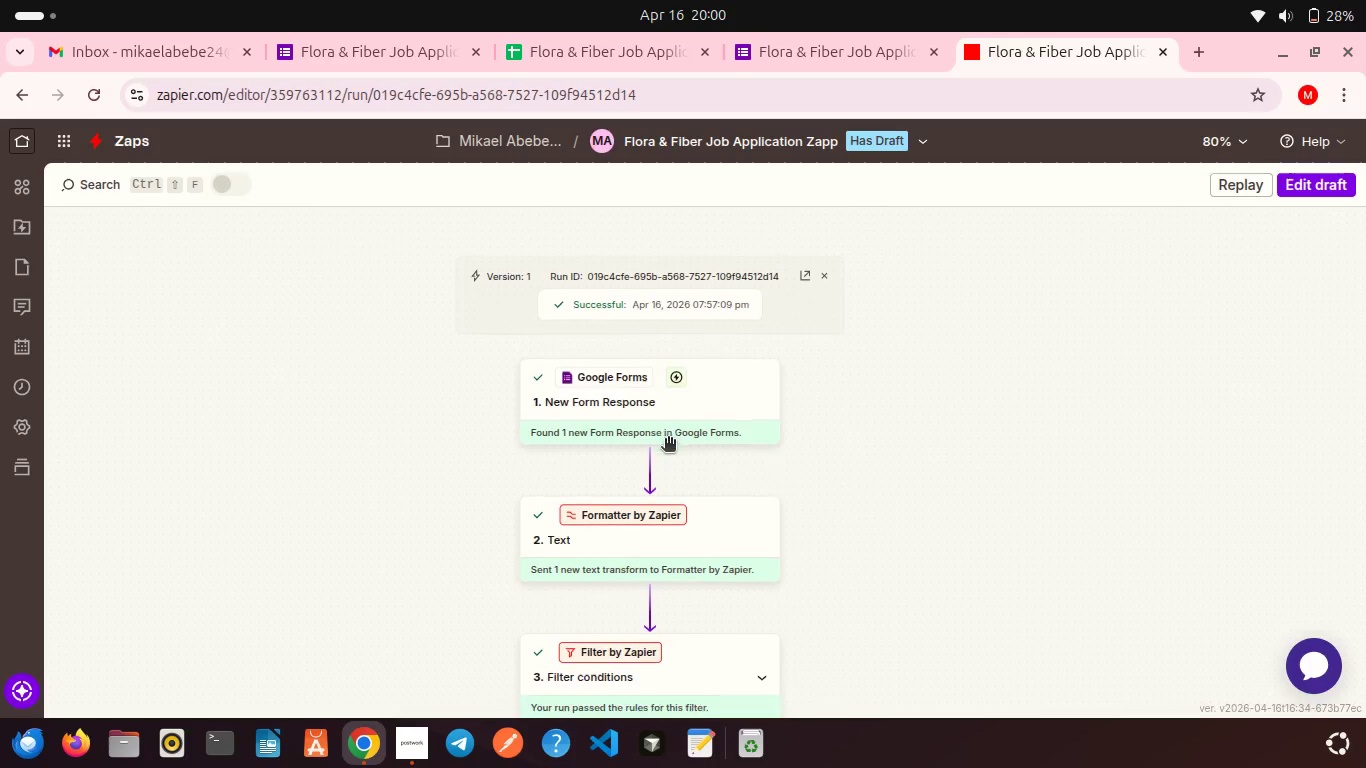 
scroll: coordinate [668, 440], scroll_direction: down, amount: 1.0
 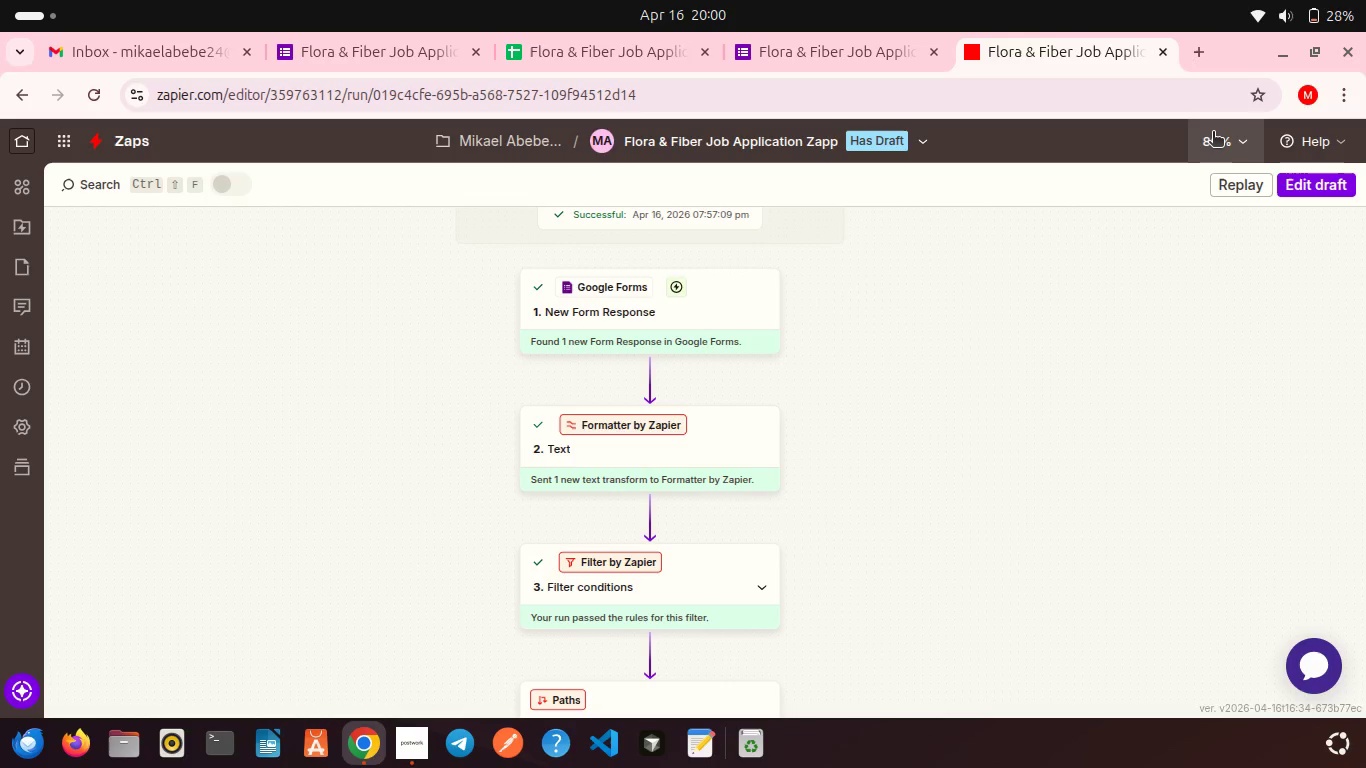 
left_click([1213, 133])
 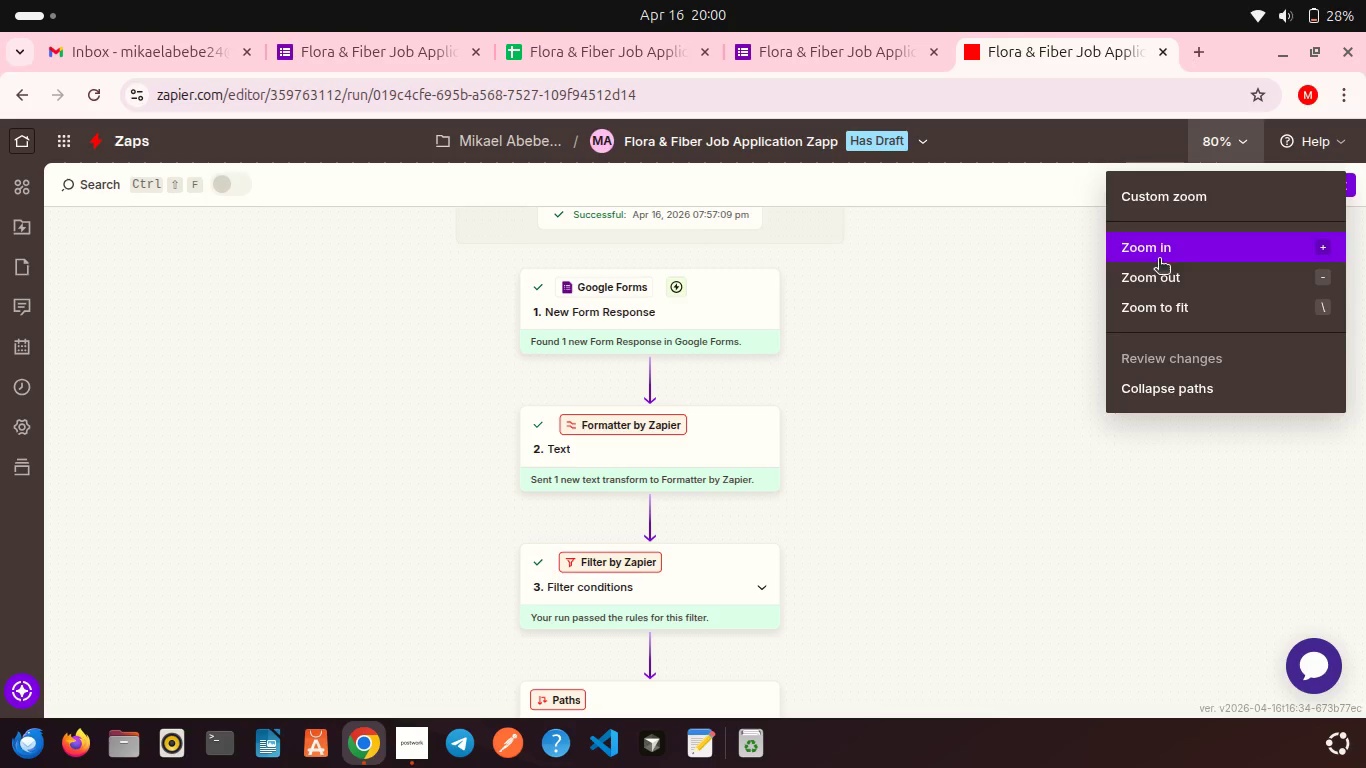 
left_click([1158, 282])
 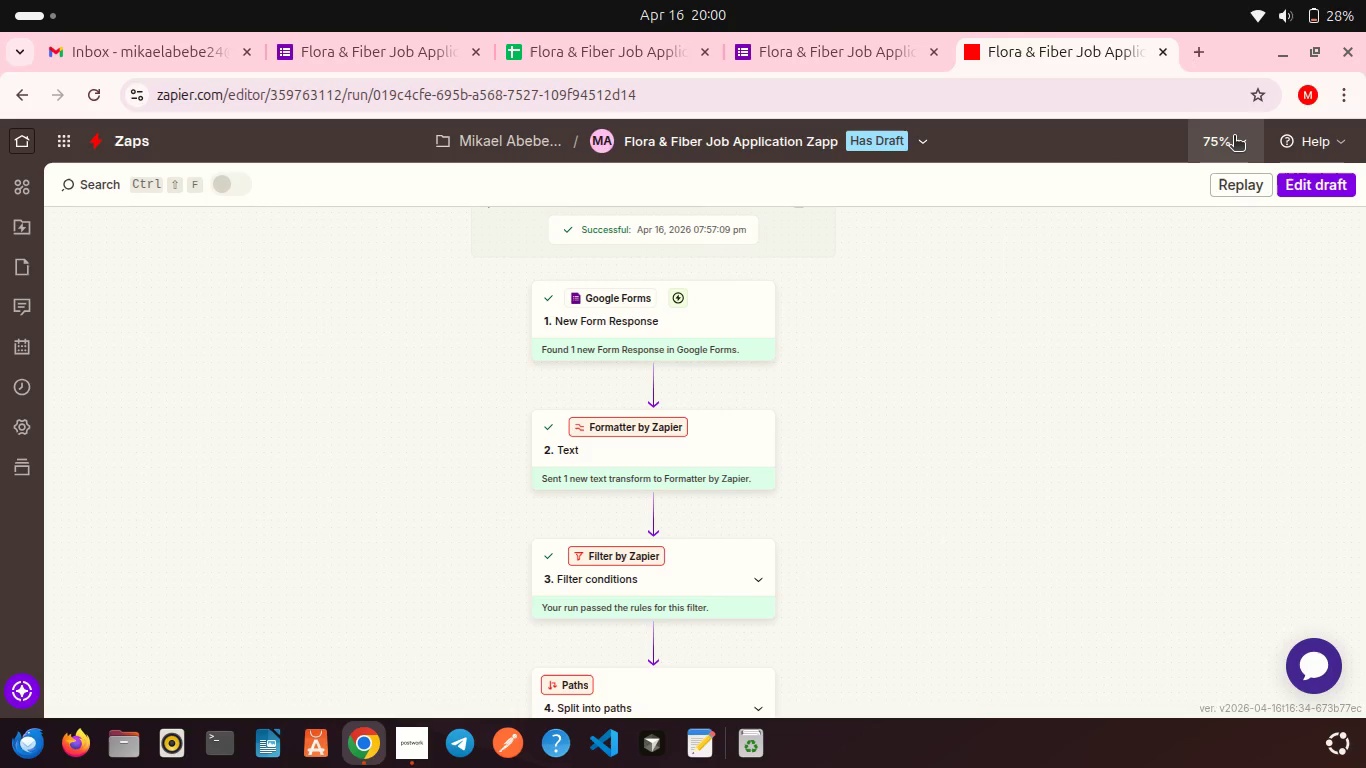 
left_click([1234, 137])
 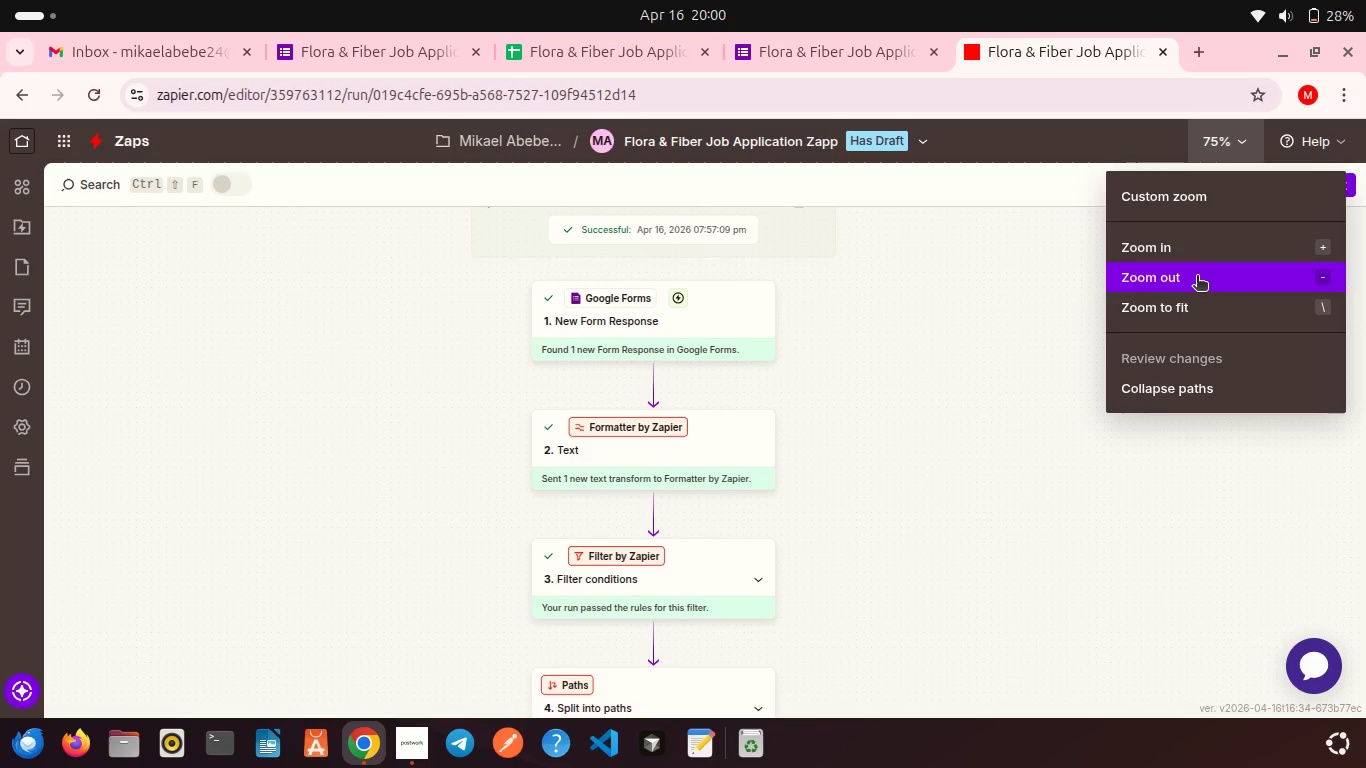 
left_click([1197, 277])
 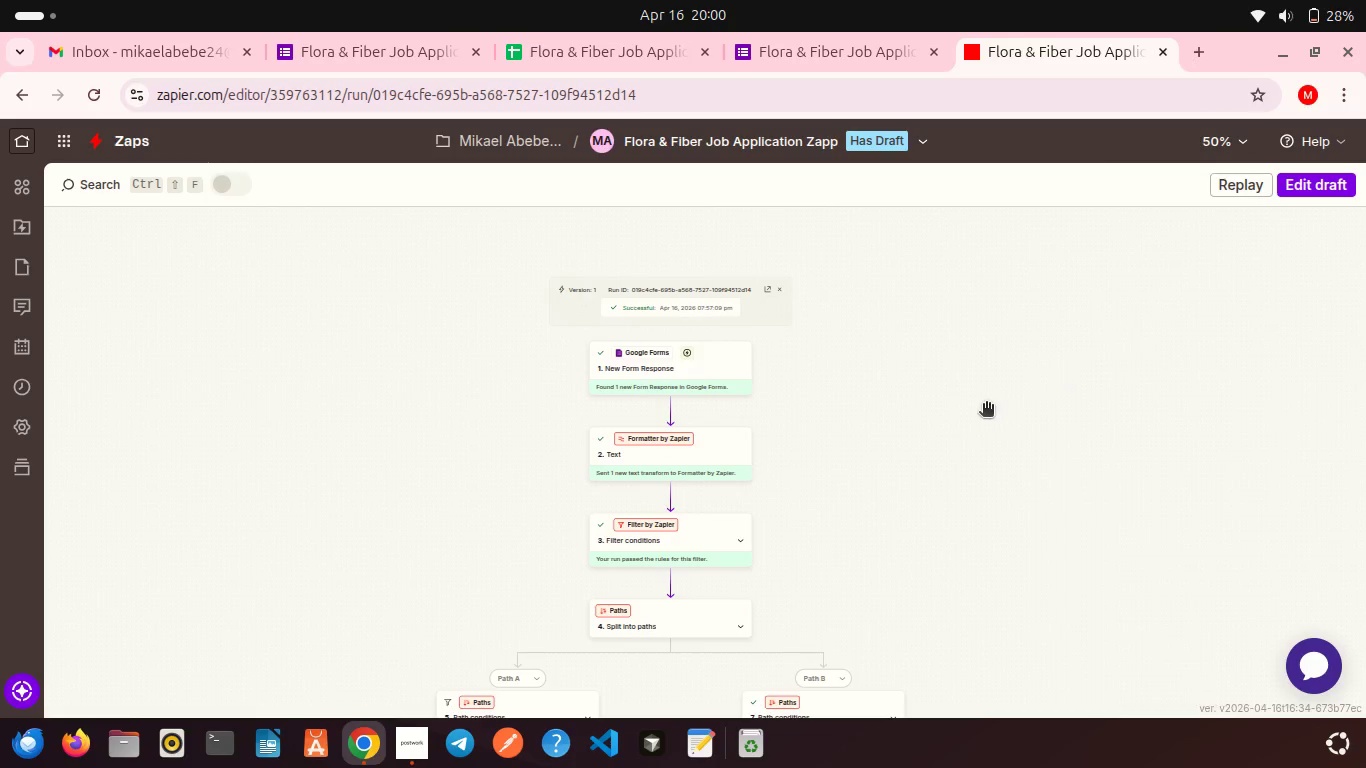 
scroll: coordinate [986, 405], scroll_direction: down, amount: 4.0
 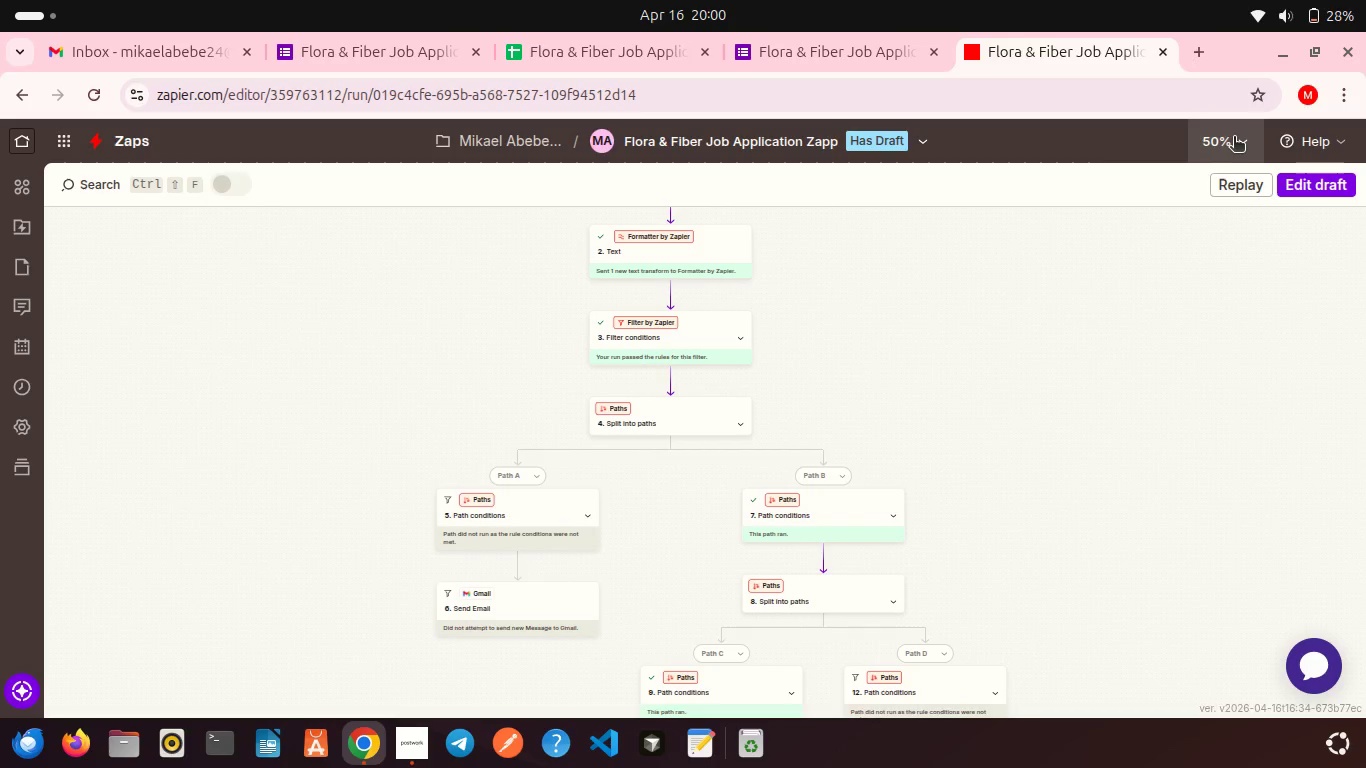 
left_click([1234, 138])
 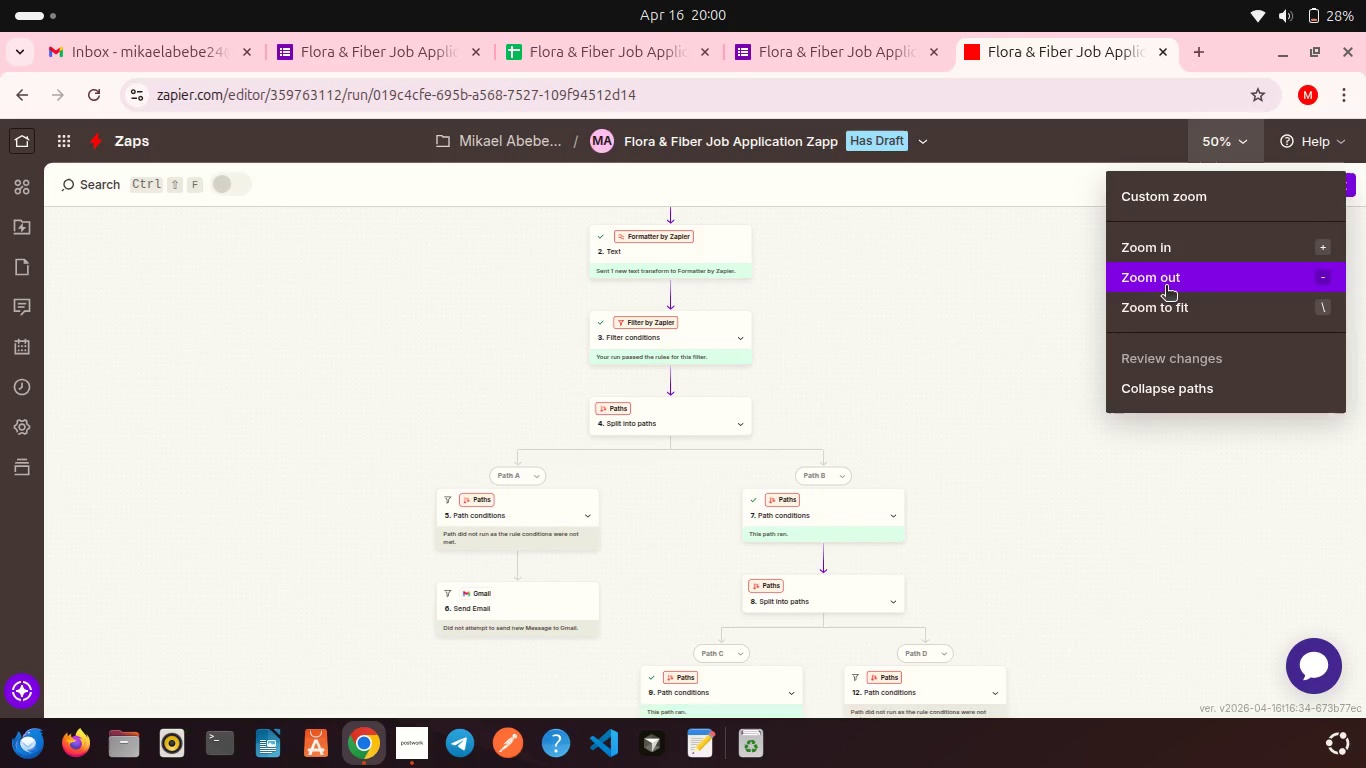 
left_click([1166, 287])
 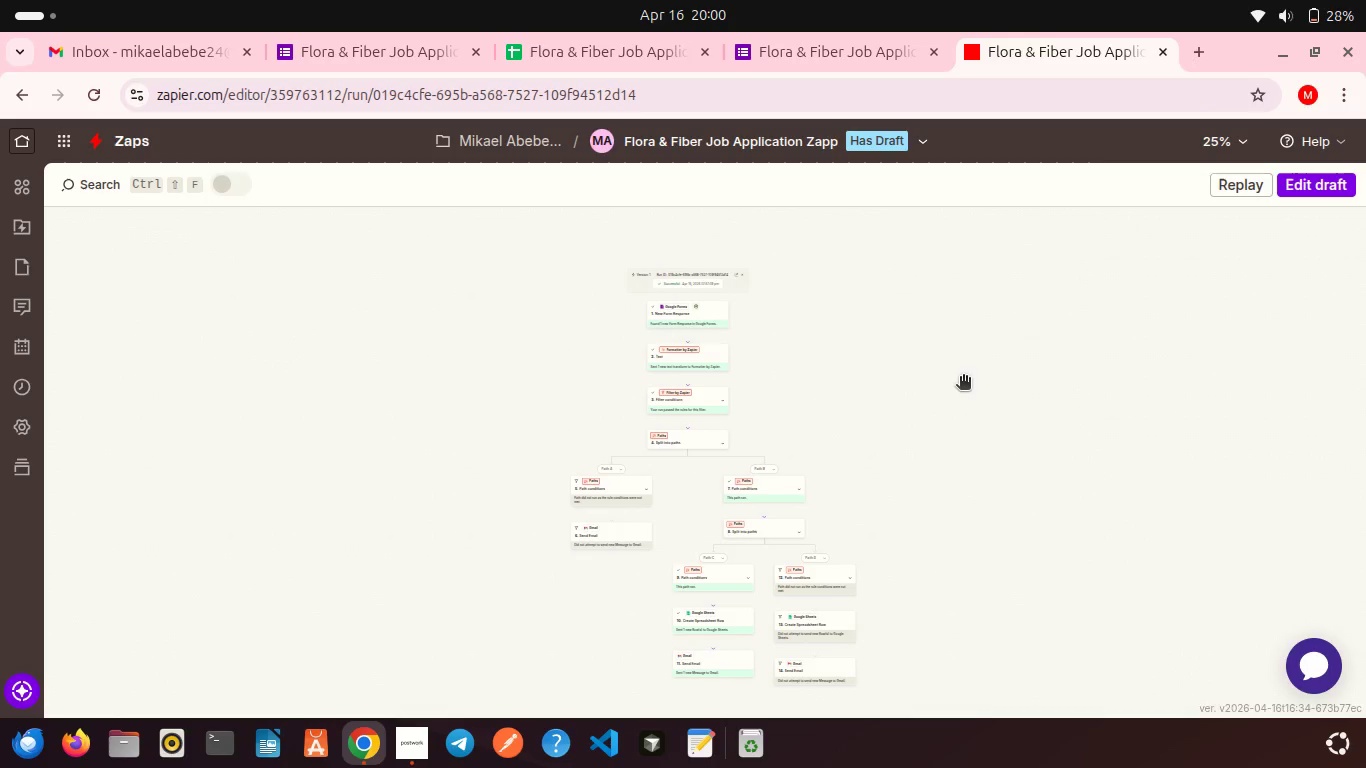 
scroll: coordinate [963, 378], scroll_direction: down, amount: 1.0
 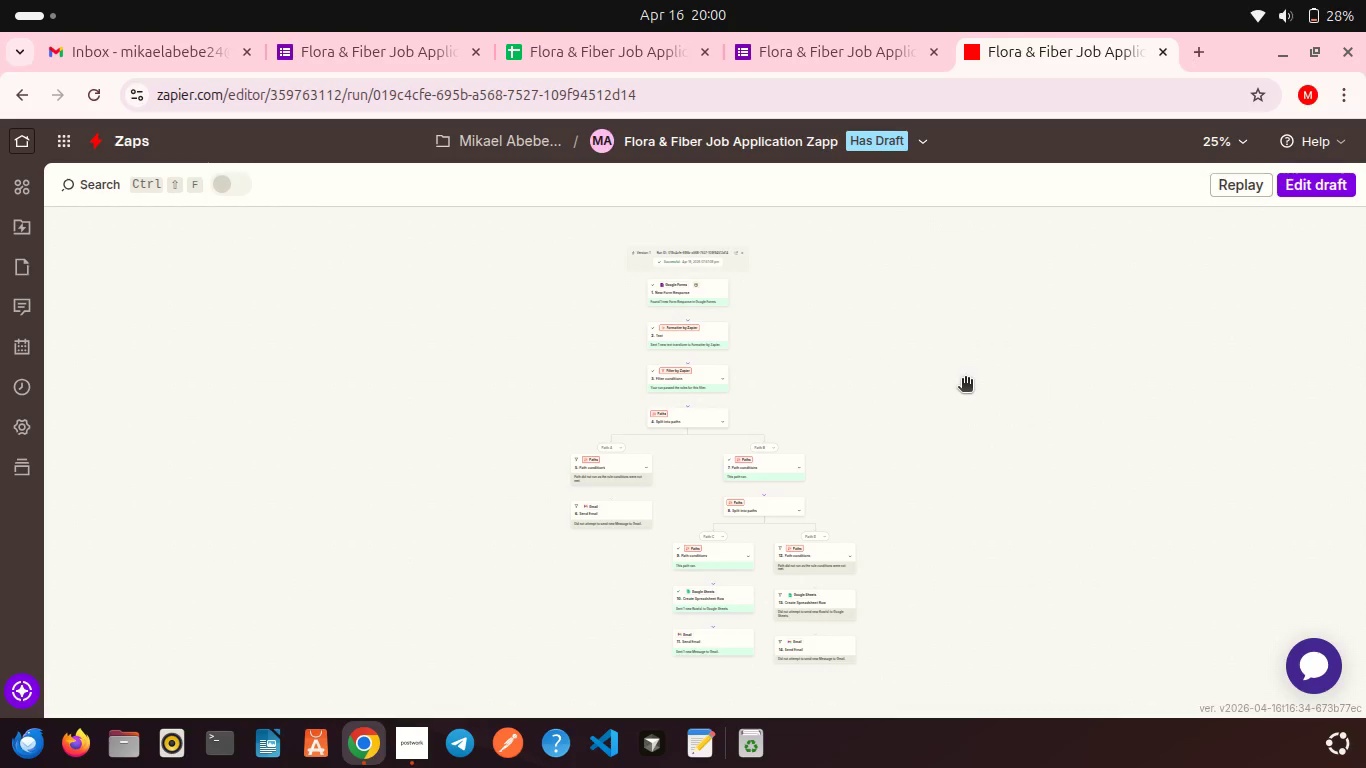 
wait(7.21)
 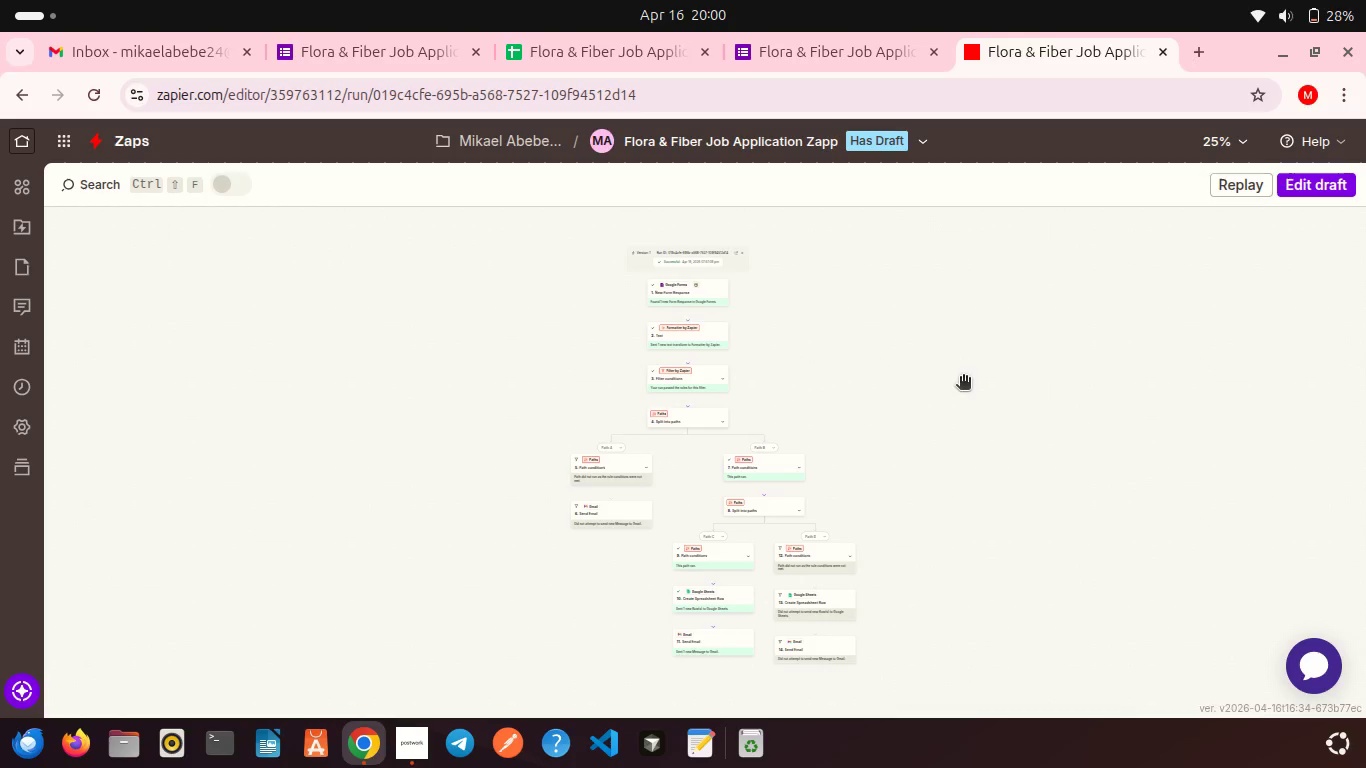 
key(PrintScreen)
 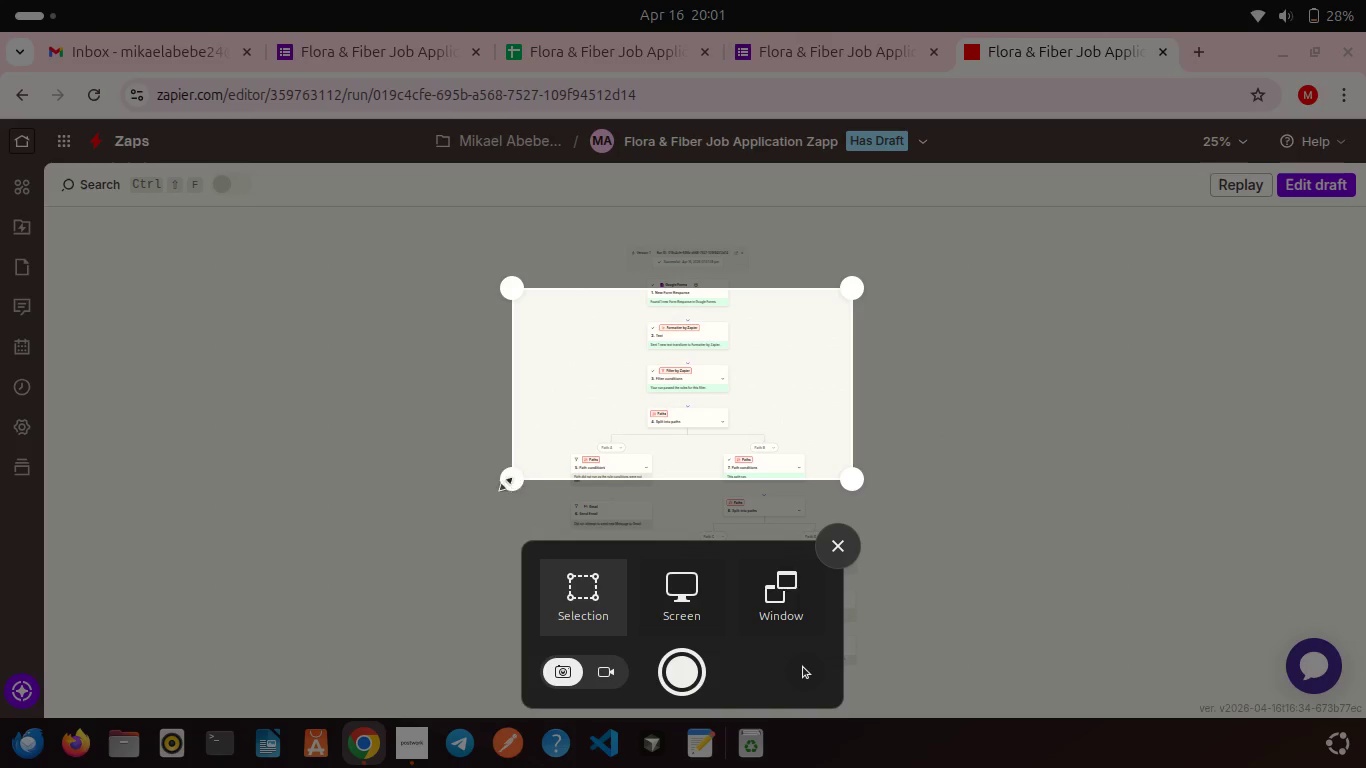 
left_click_drag(start_coordinate=[504, 483], to_coordinate=[332, 680])
 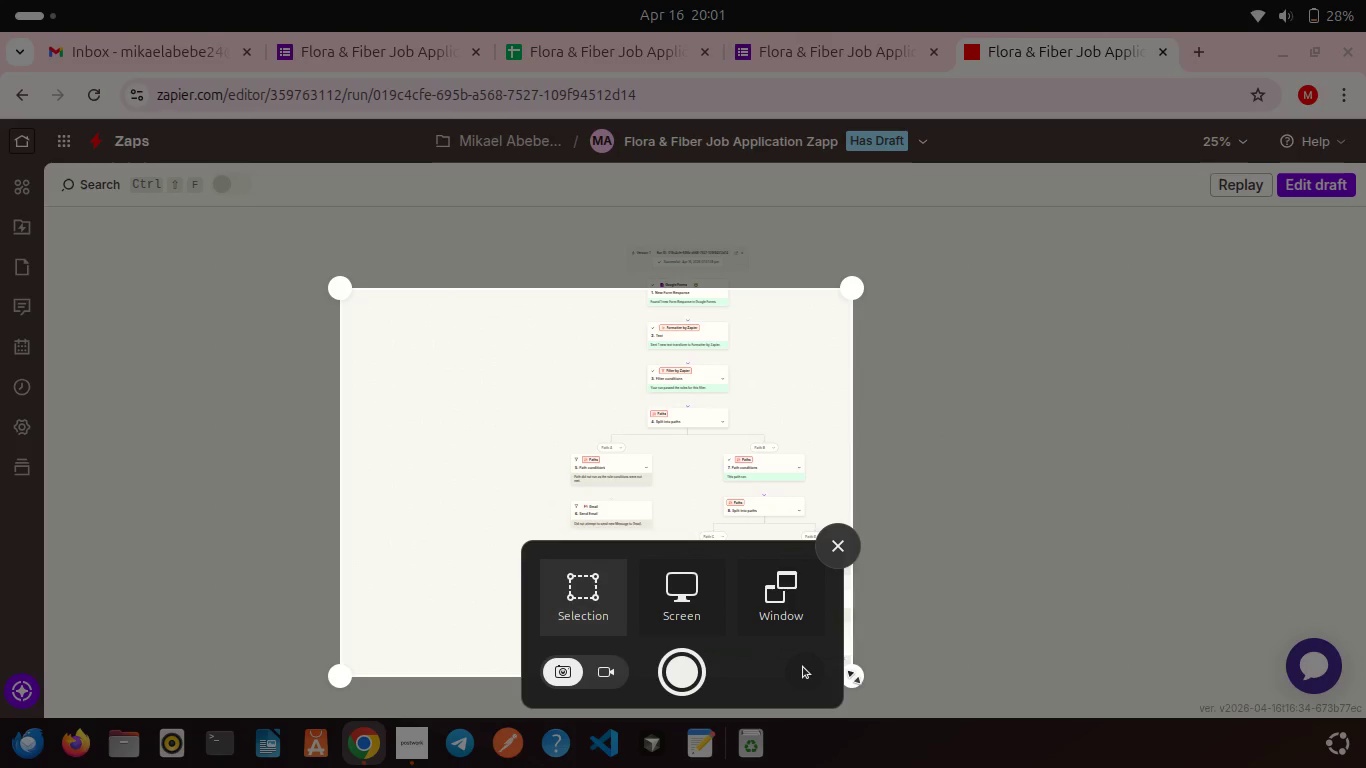 
left_click_drag(start_coordinate=[854, 677], to_coordinate=[1059, 678])
 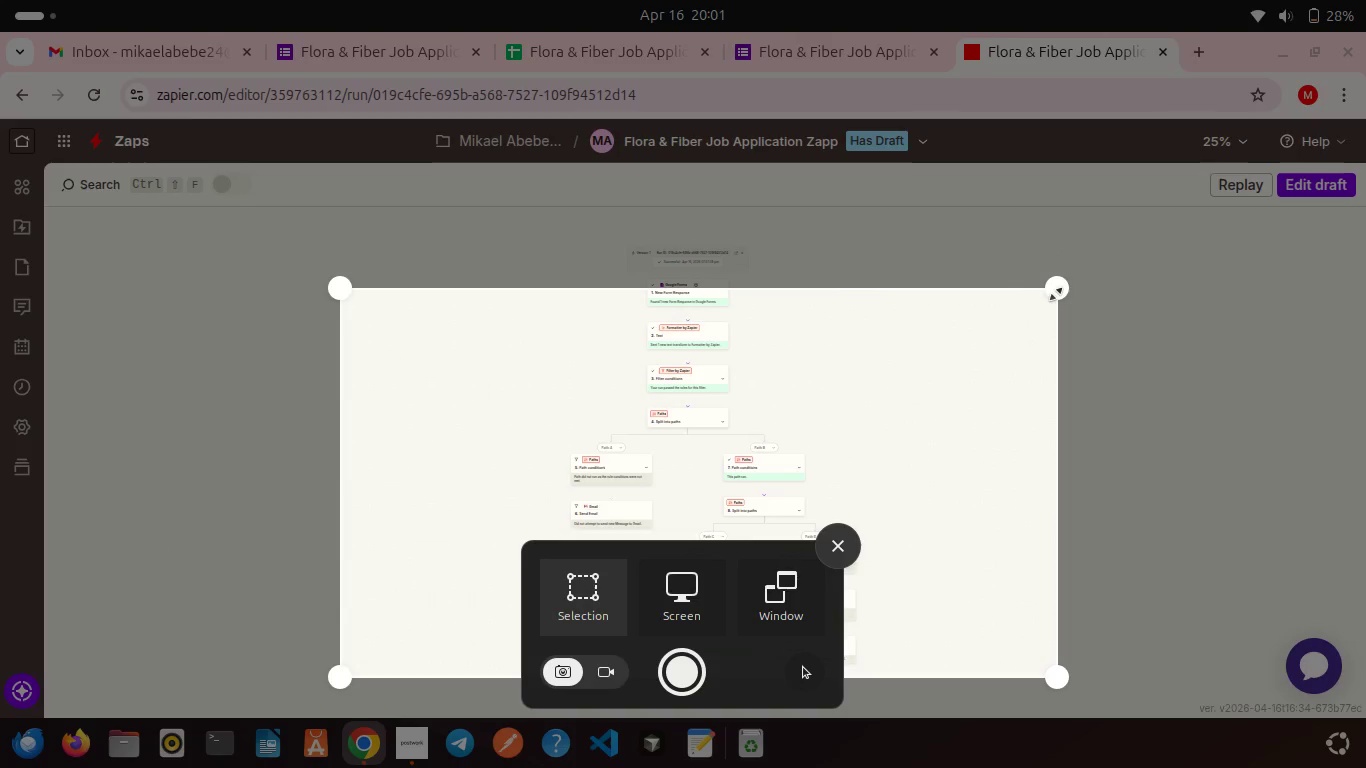 
left_click_drag(start_coordinate=[1056, 294], to_coordinate=[1095, 234])
 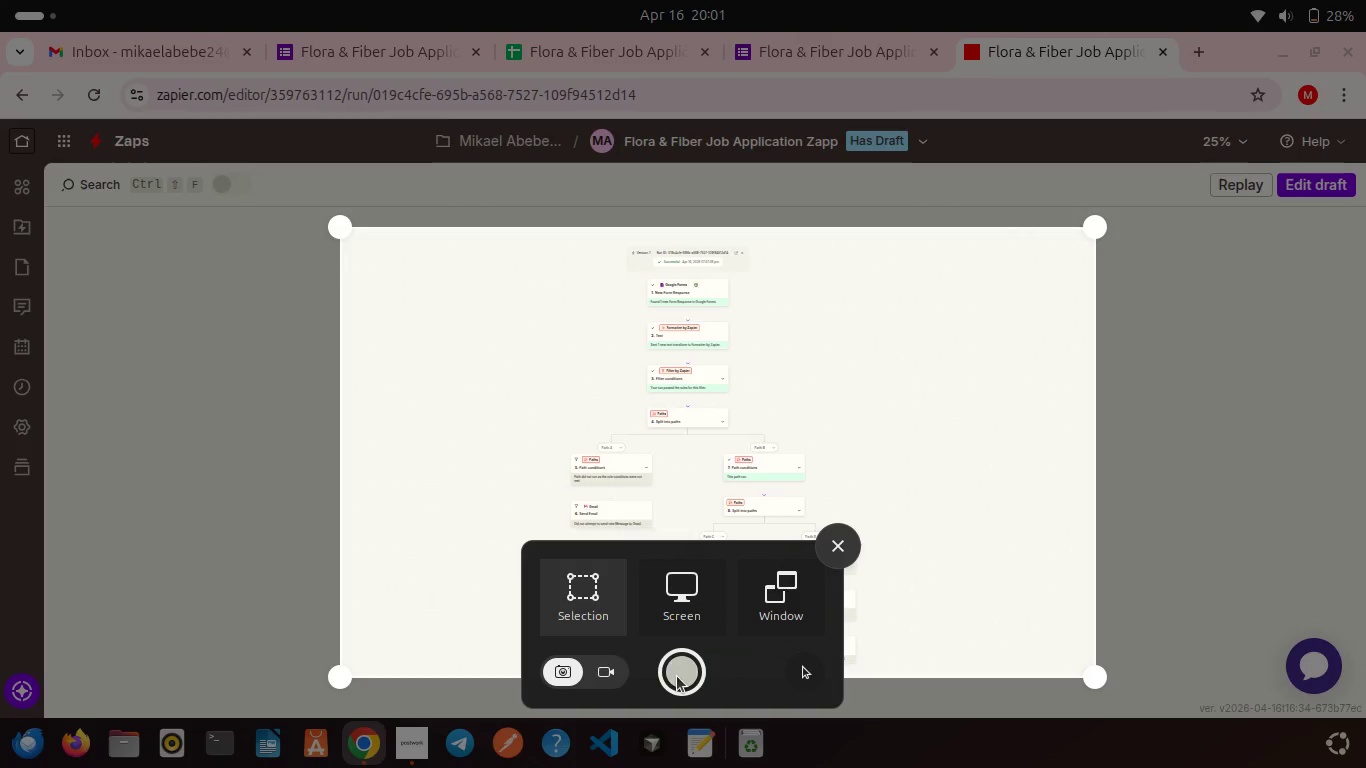 
left_click([677, 676])
 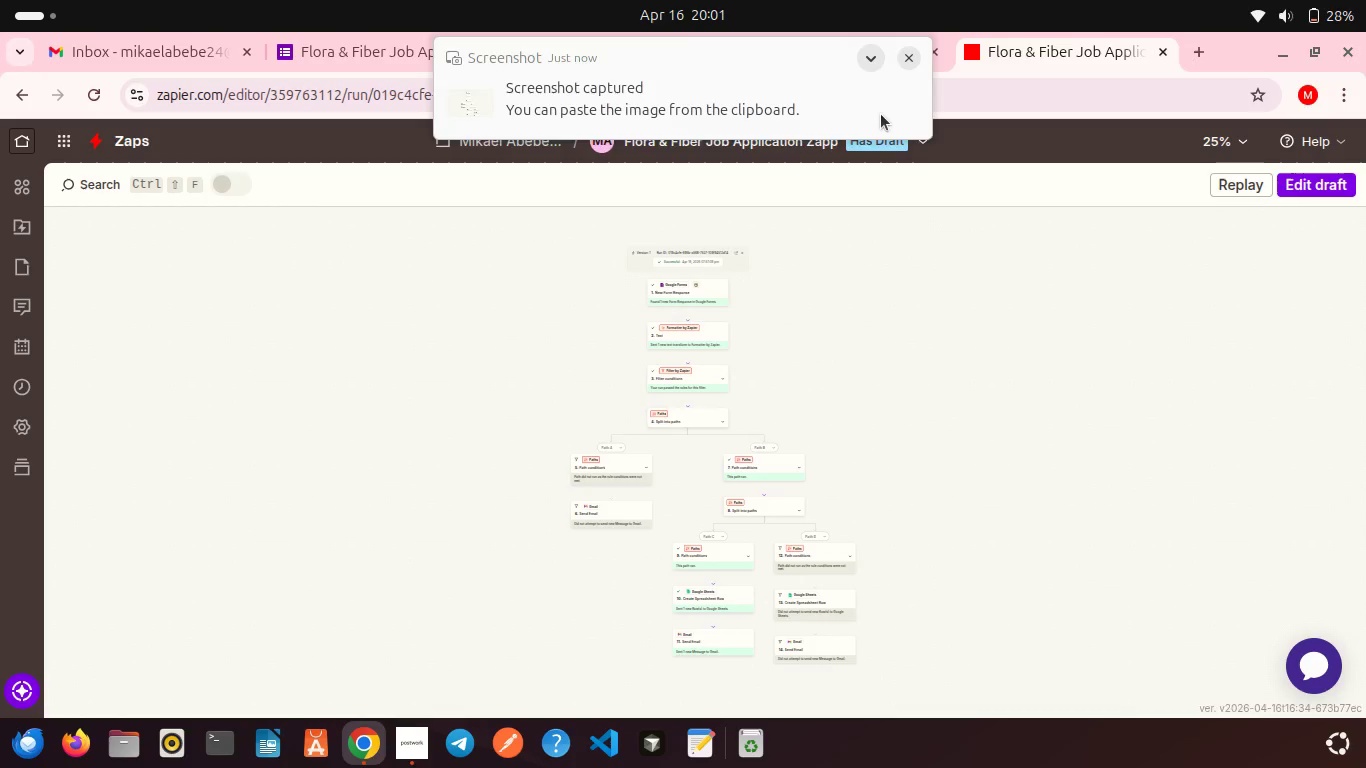 
left_click([908, 60])
 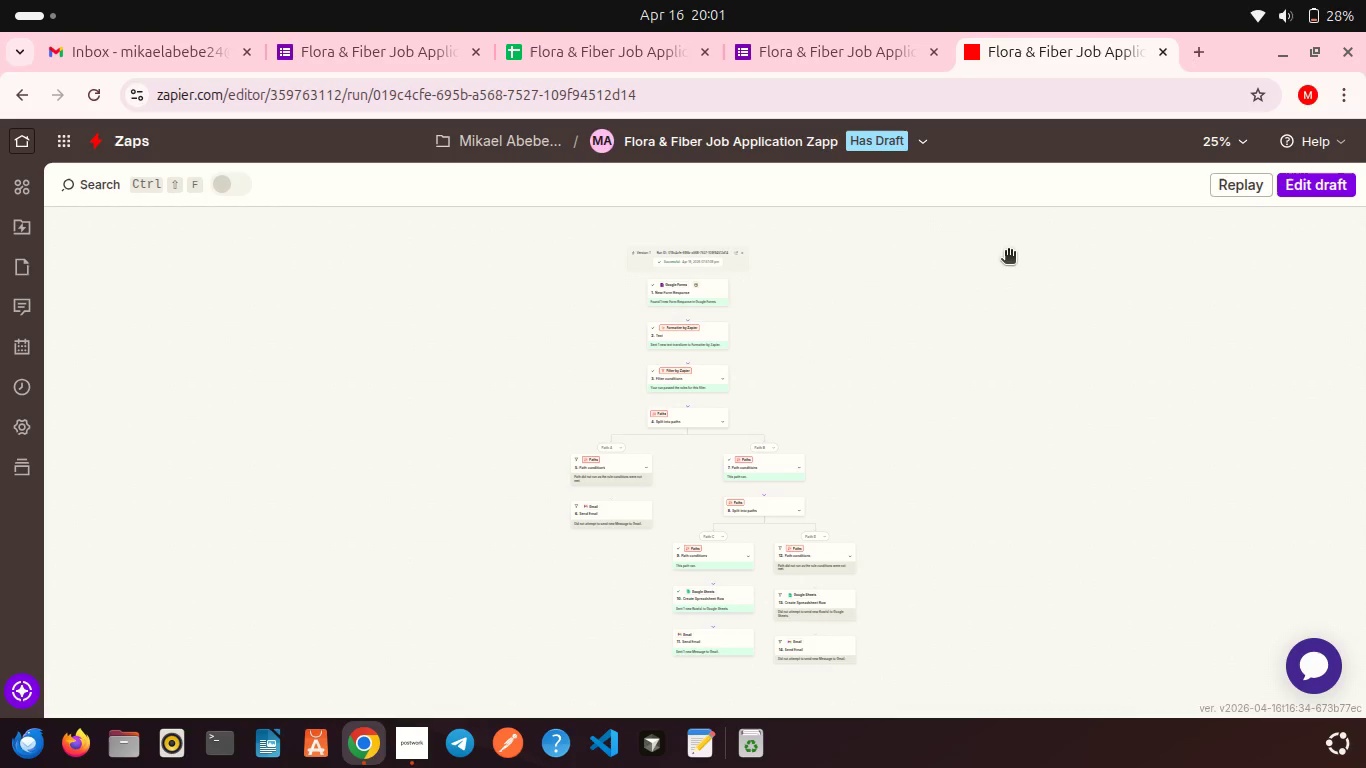 
left_click([1303, 183])
 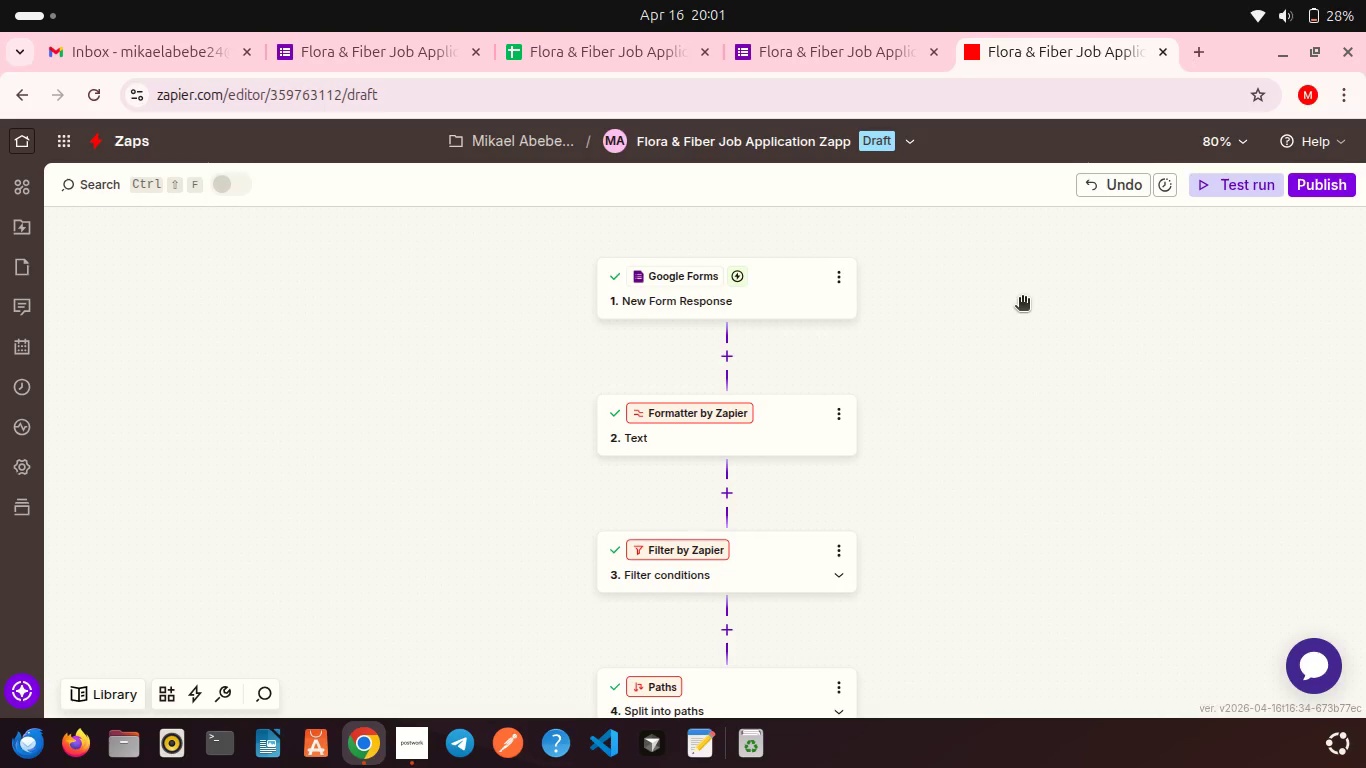 
scroll: coordinate [946, 343], scroll_direction: down, amount: 12.0
 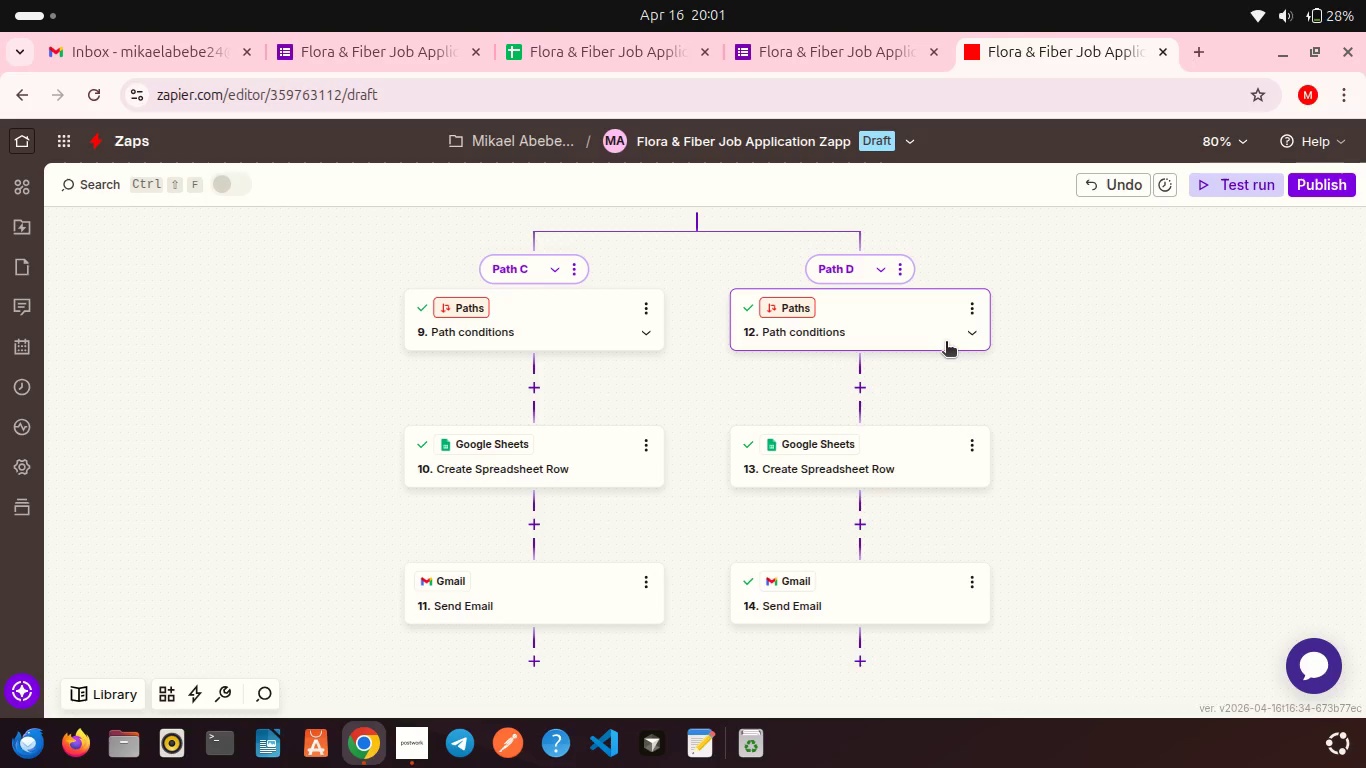 
scroll: coordinate [946, 343], scroll_direction: up, amount: 2.0
 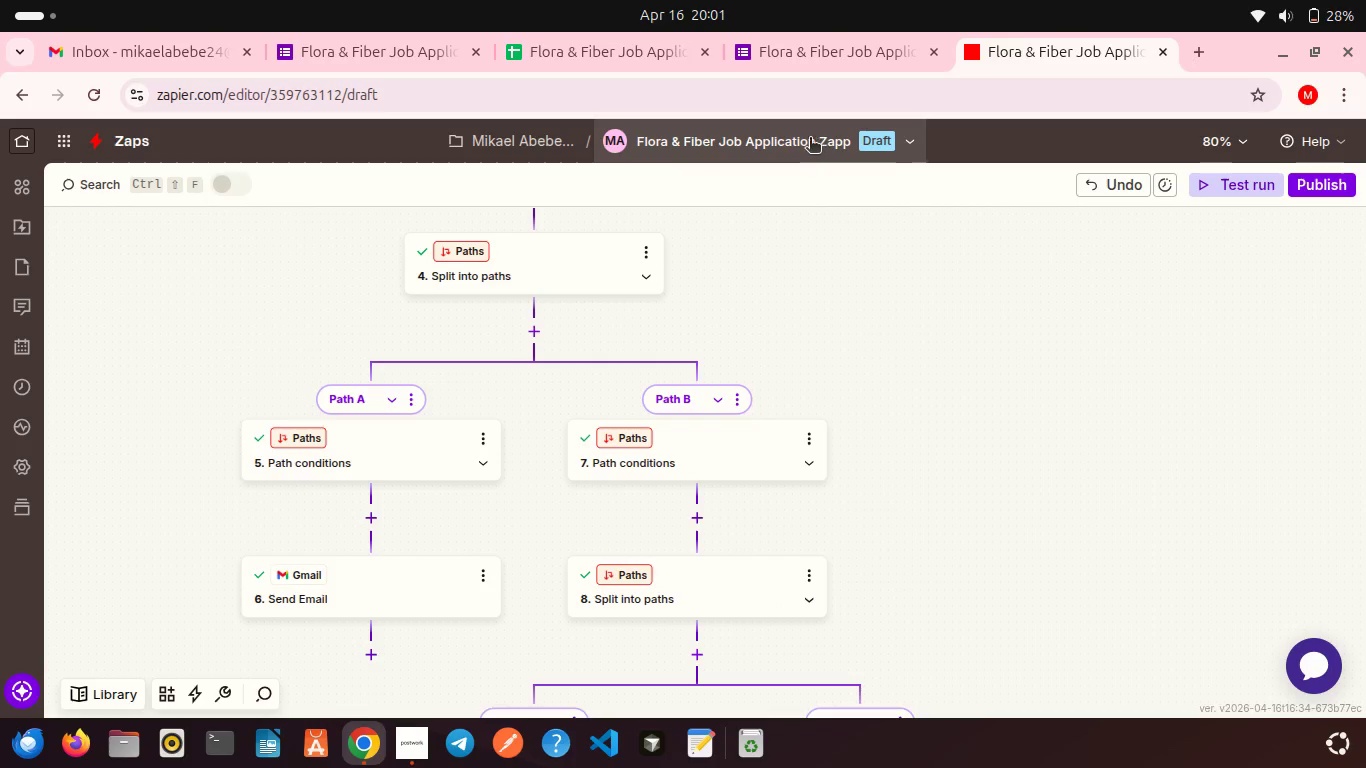 
left_click([801, 139])
 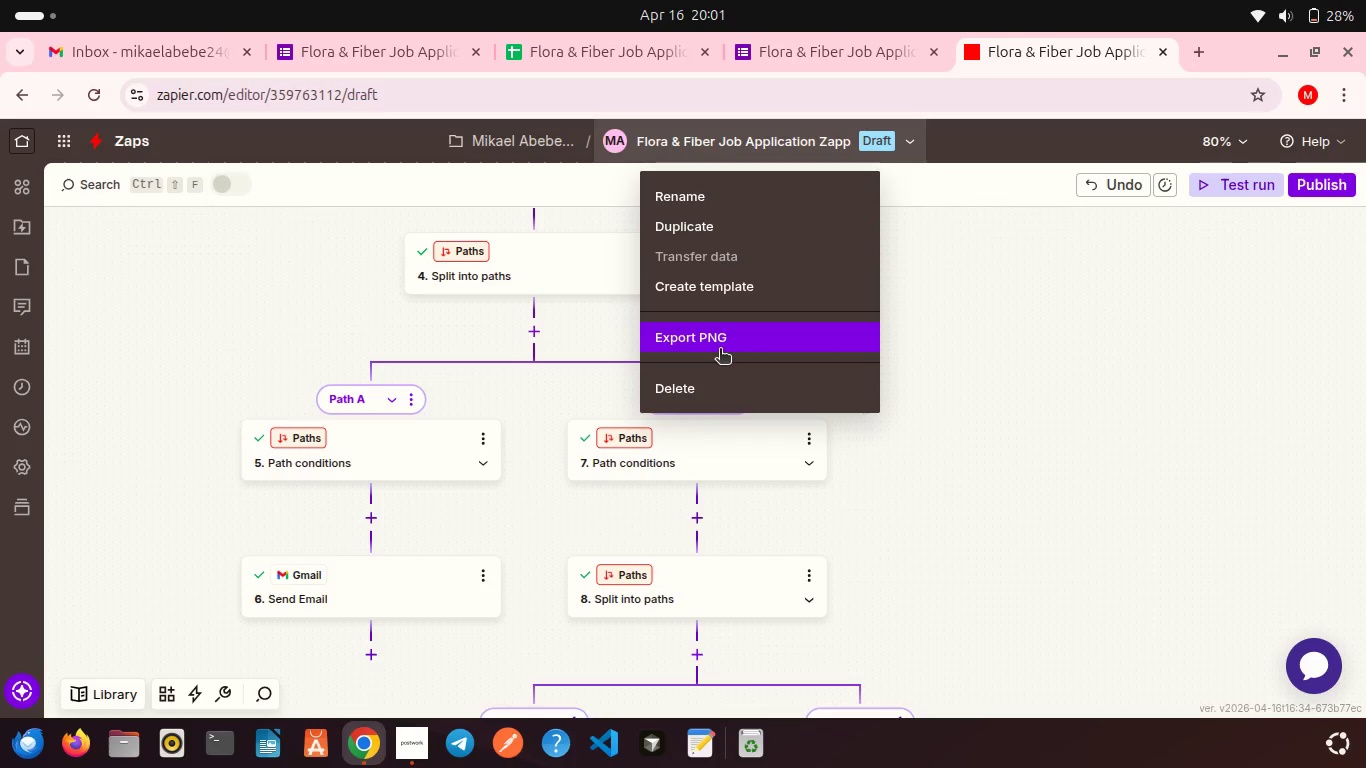 
left_click([716, 346])
 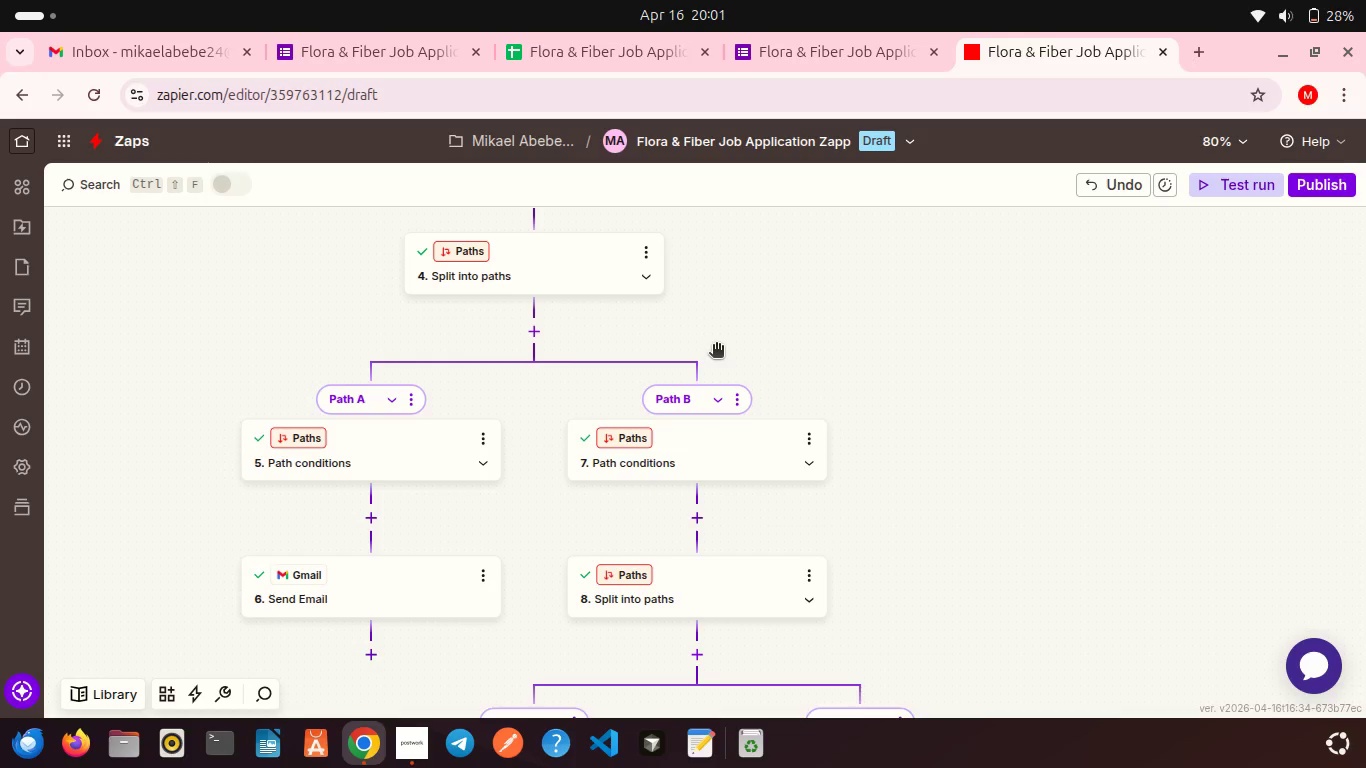 
wait(22.15)
 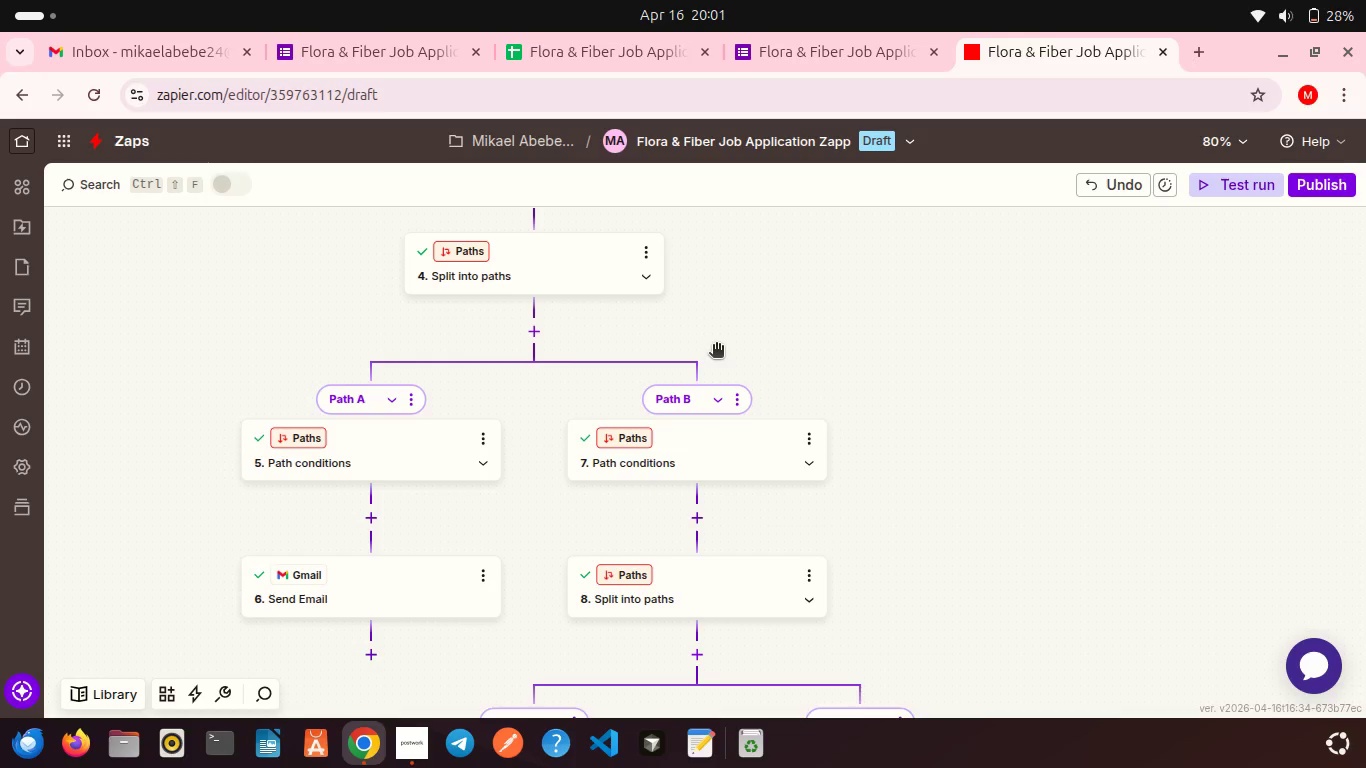 
scroll: coordinate [799, 326], scroll_direction: up, amount: 4.0
 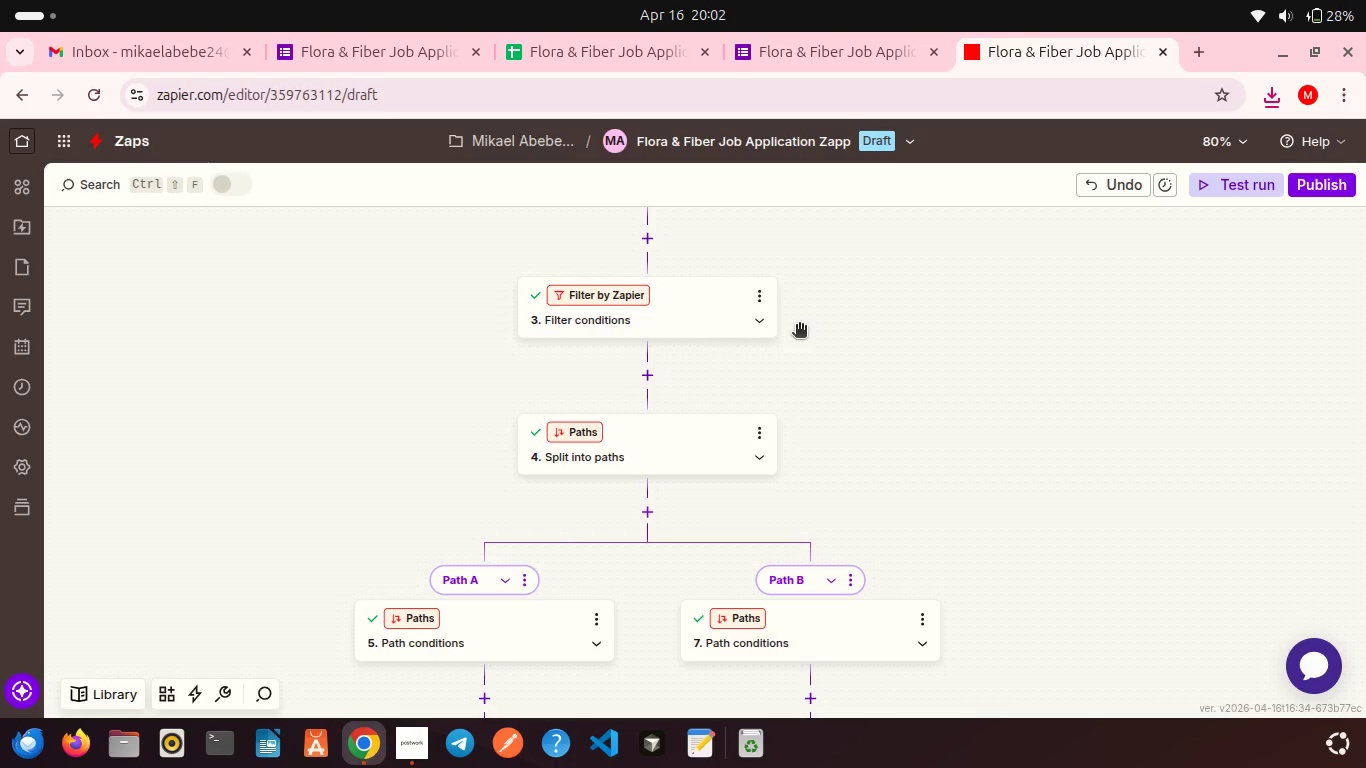 
left_click([740, 143])
 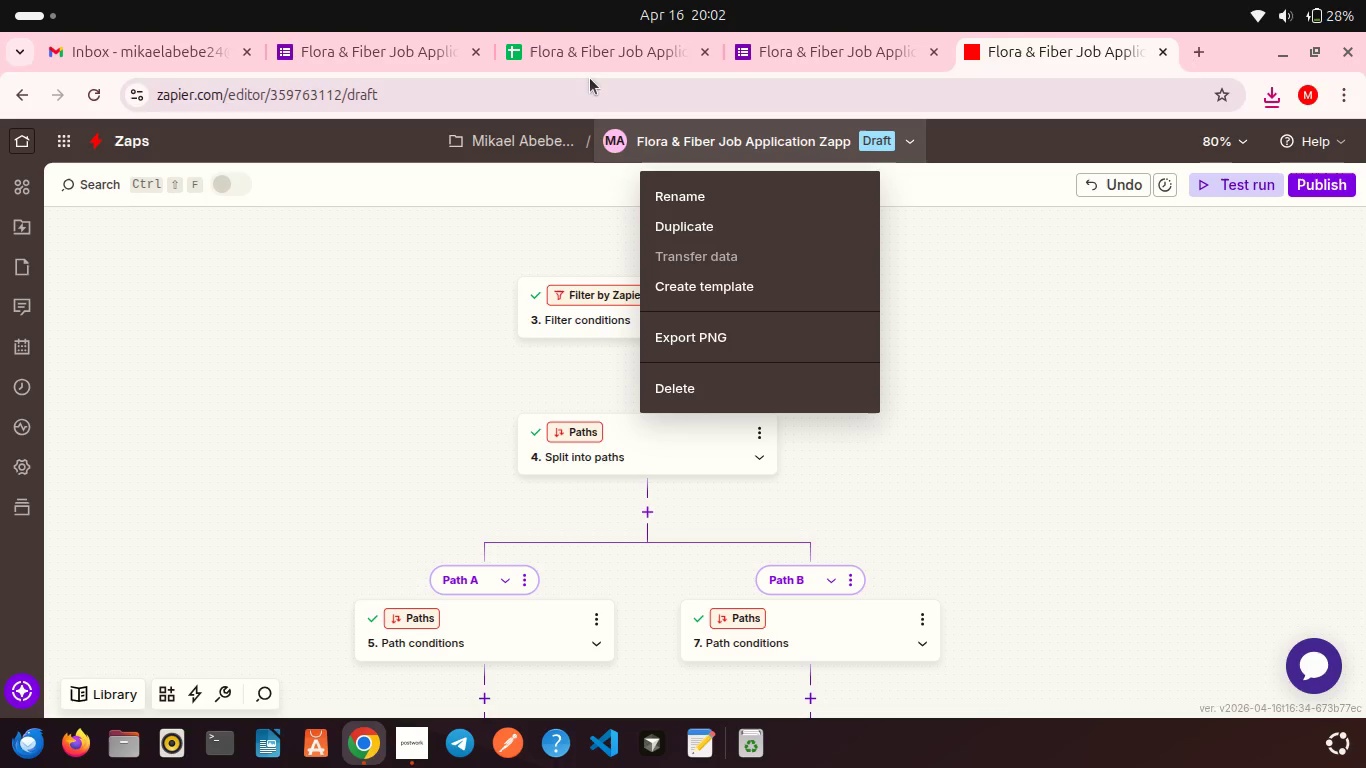 
left_click([559, 49])
 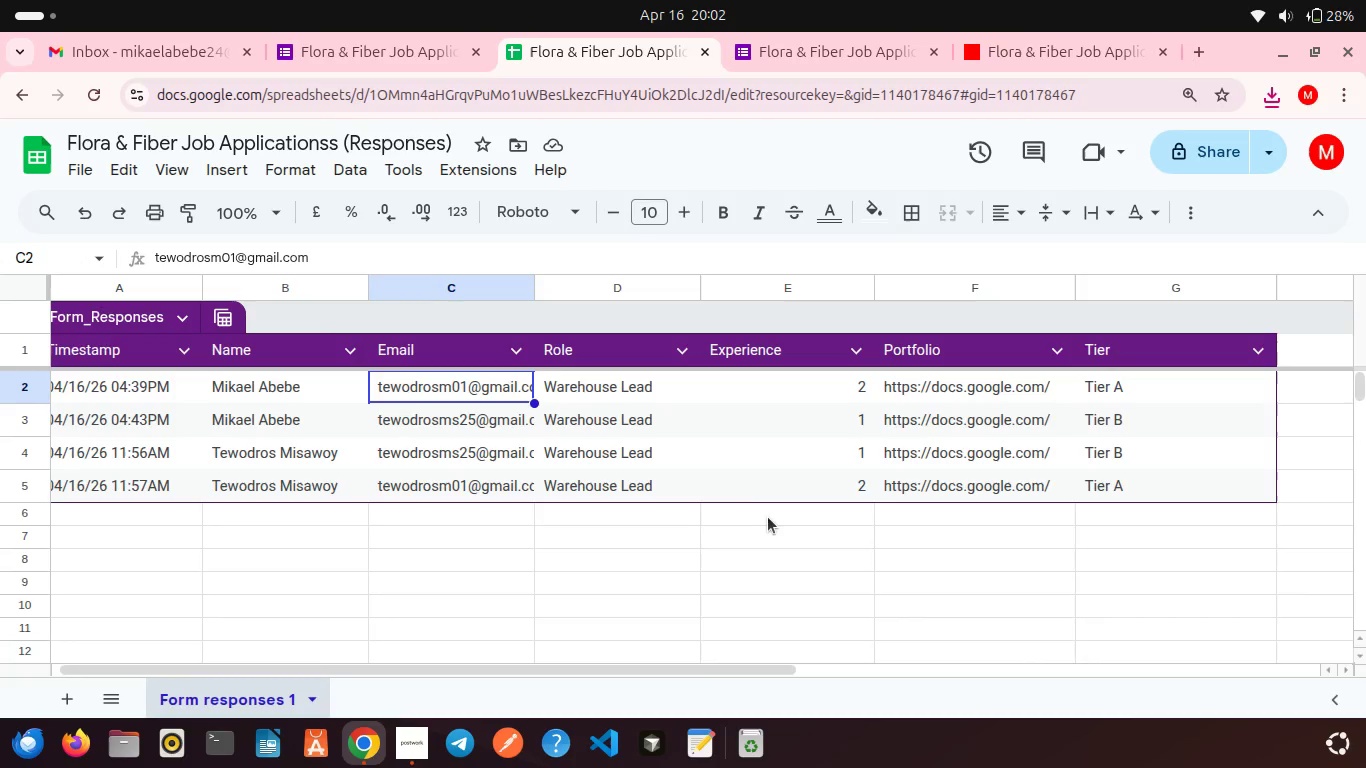 
left_click([779, 525])
 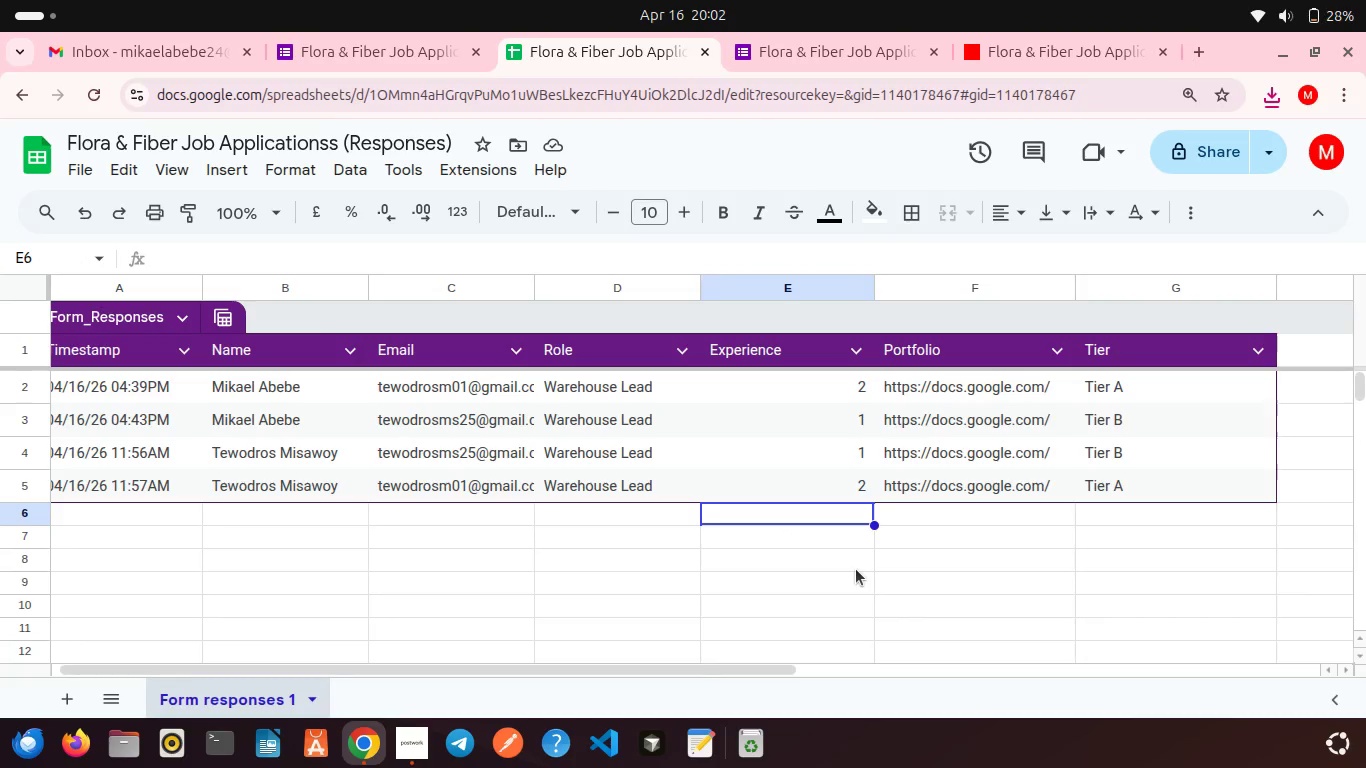 
scroll: coordinate [856, 569], scroll_direction: down, amount: 1.0
 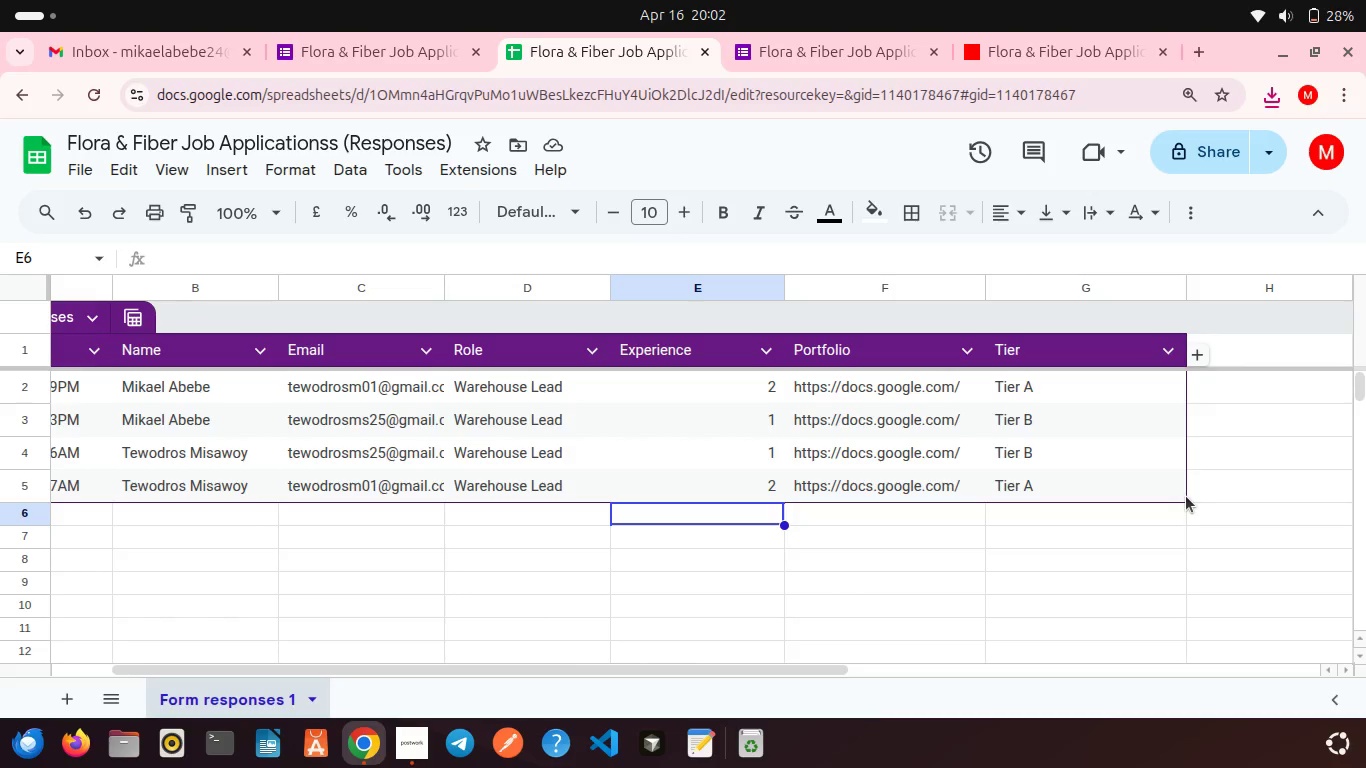 
left_click_drag(start_coordinate=[1186, 496], to_coordinate=[38, 381])
 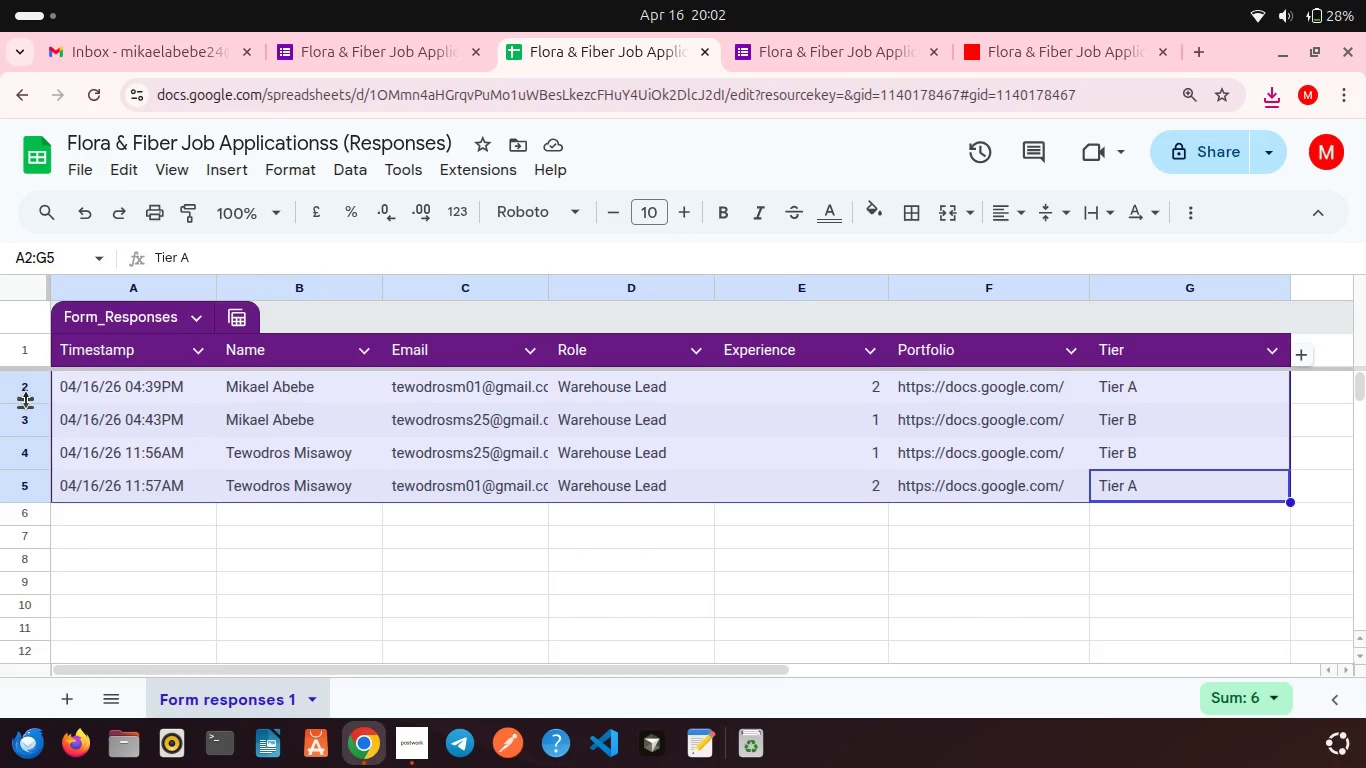 
wait(24.75)
 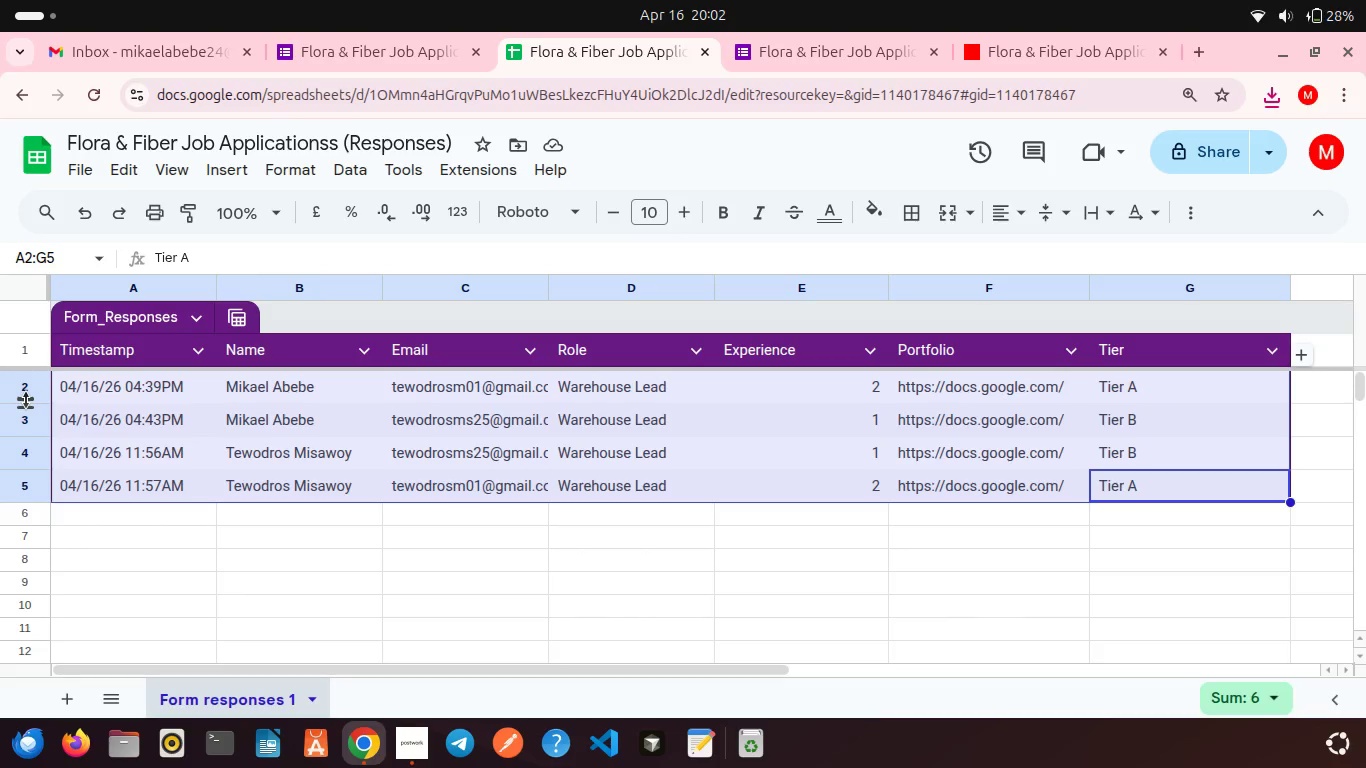 
left_click([211, 539])
 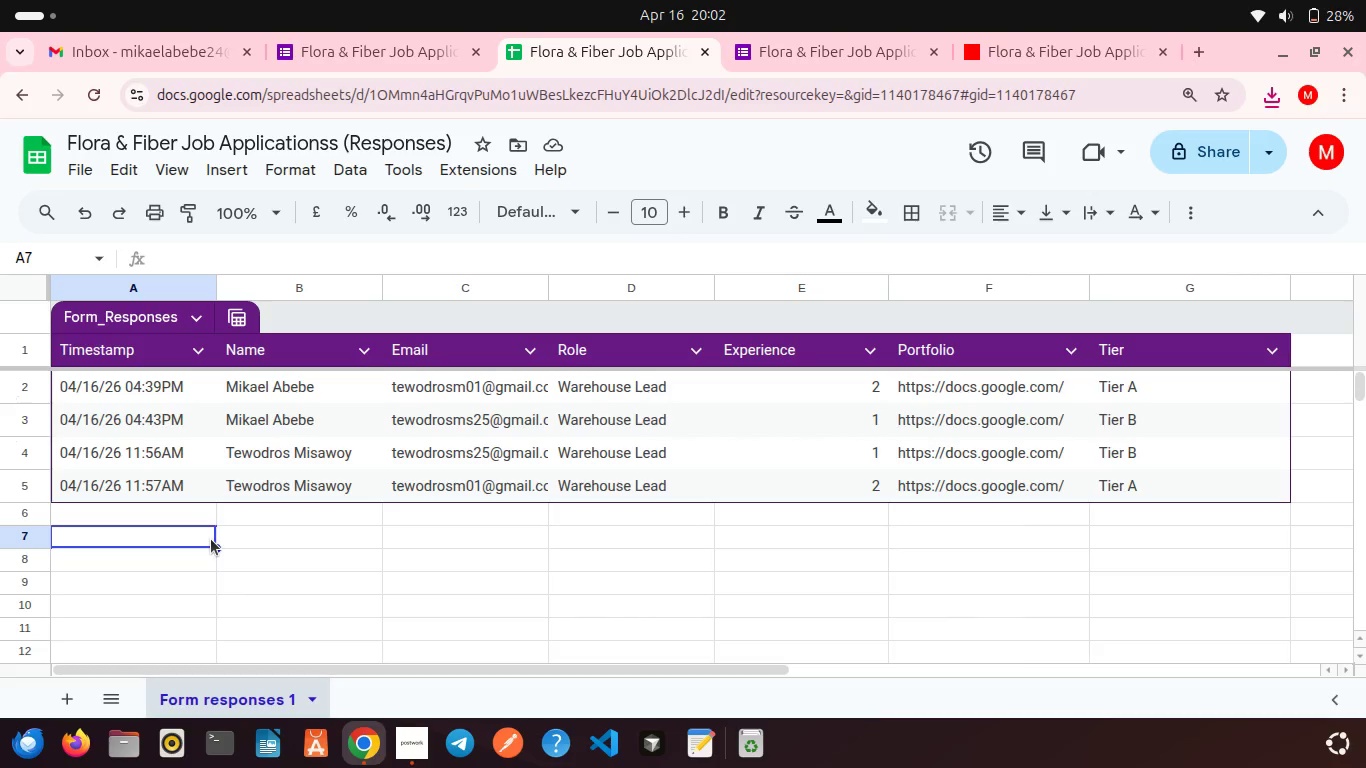 
wait(5.76)
 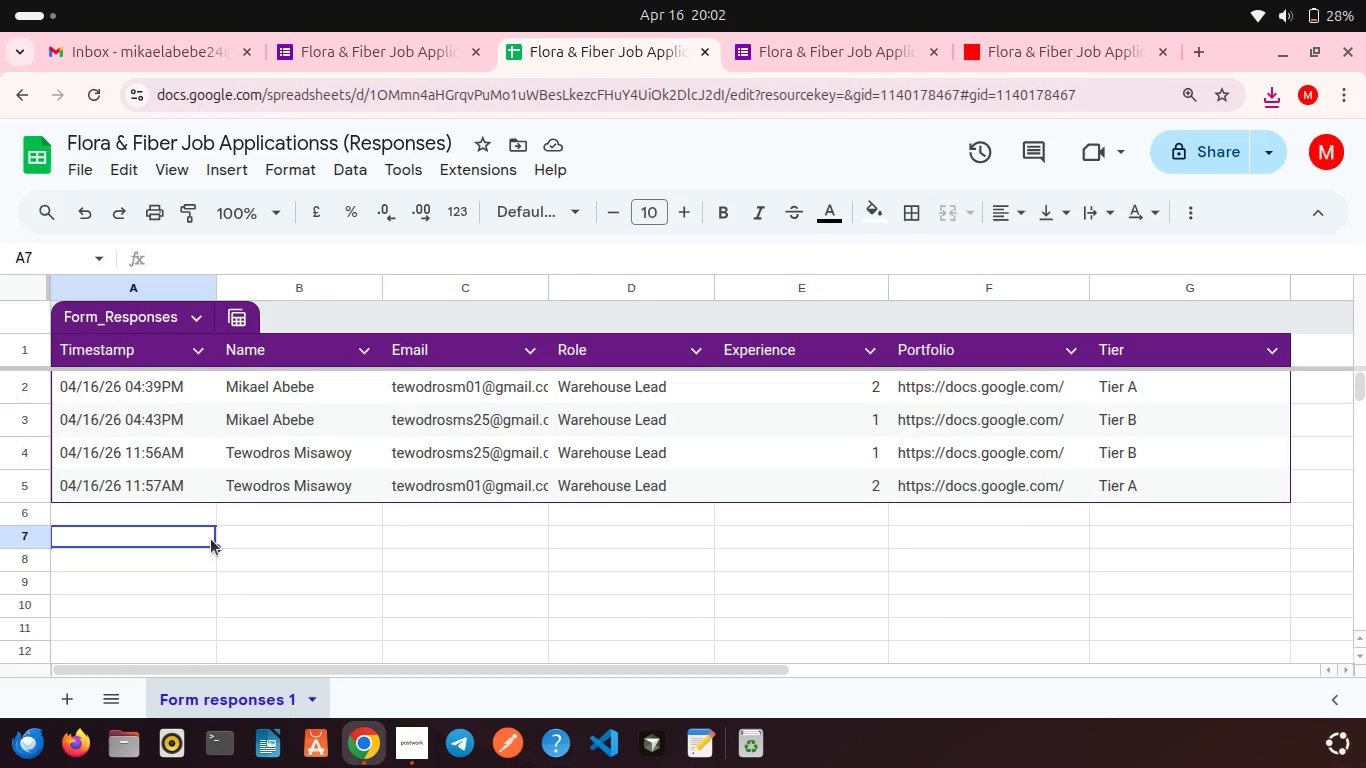 
left_click([596, 567])
 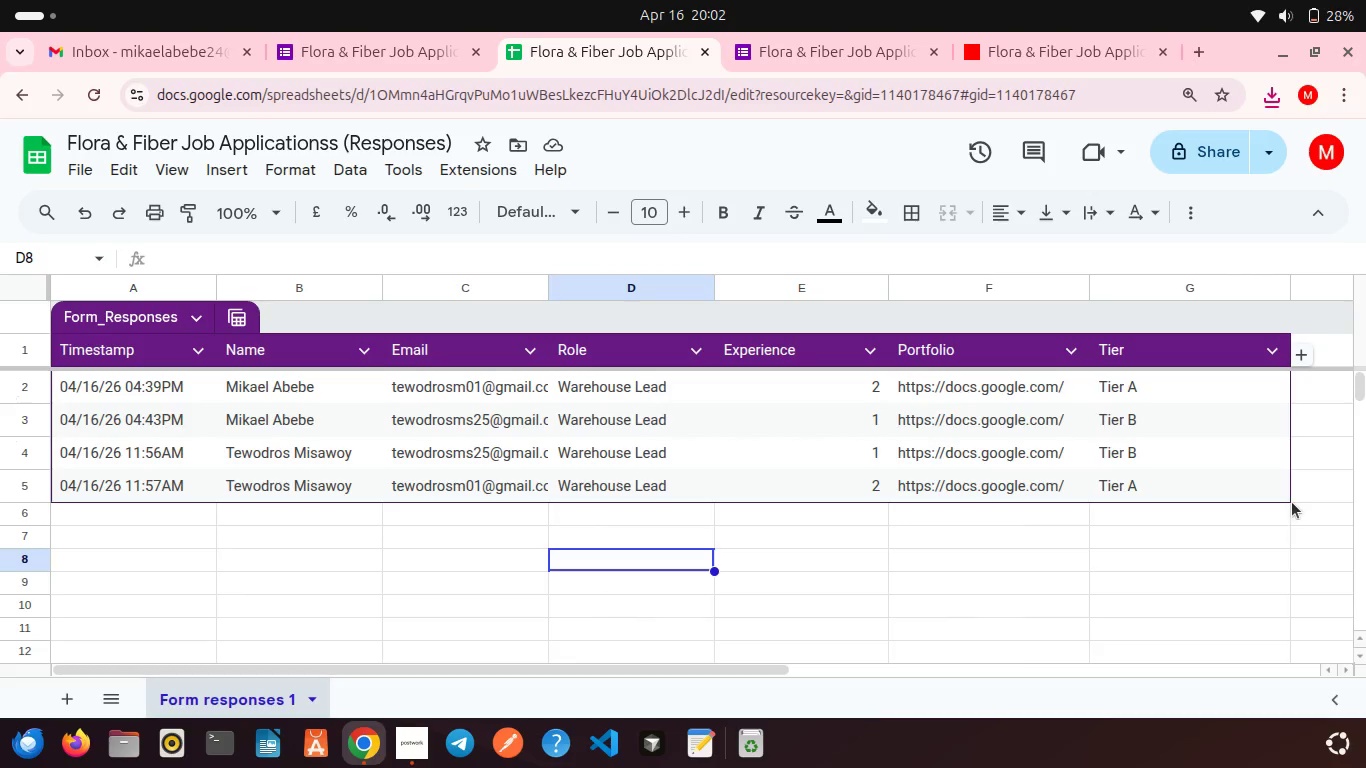 
left_click_drag(start_coordinate=[1290, 499], to_coordinate=[18, 374])
 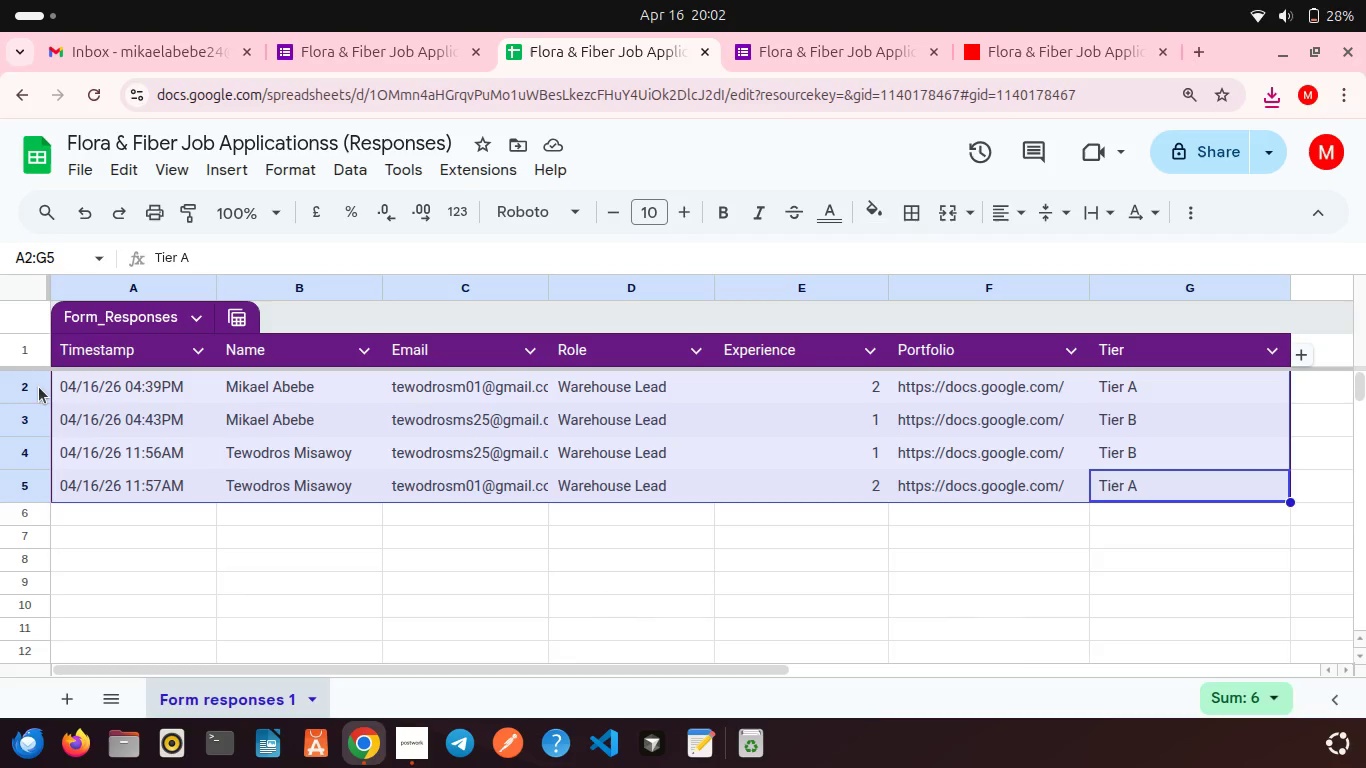 
right_click([39, 387])
 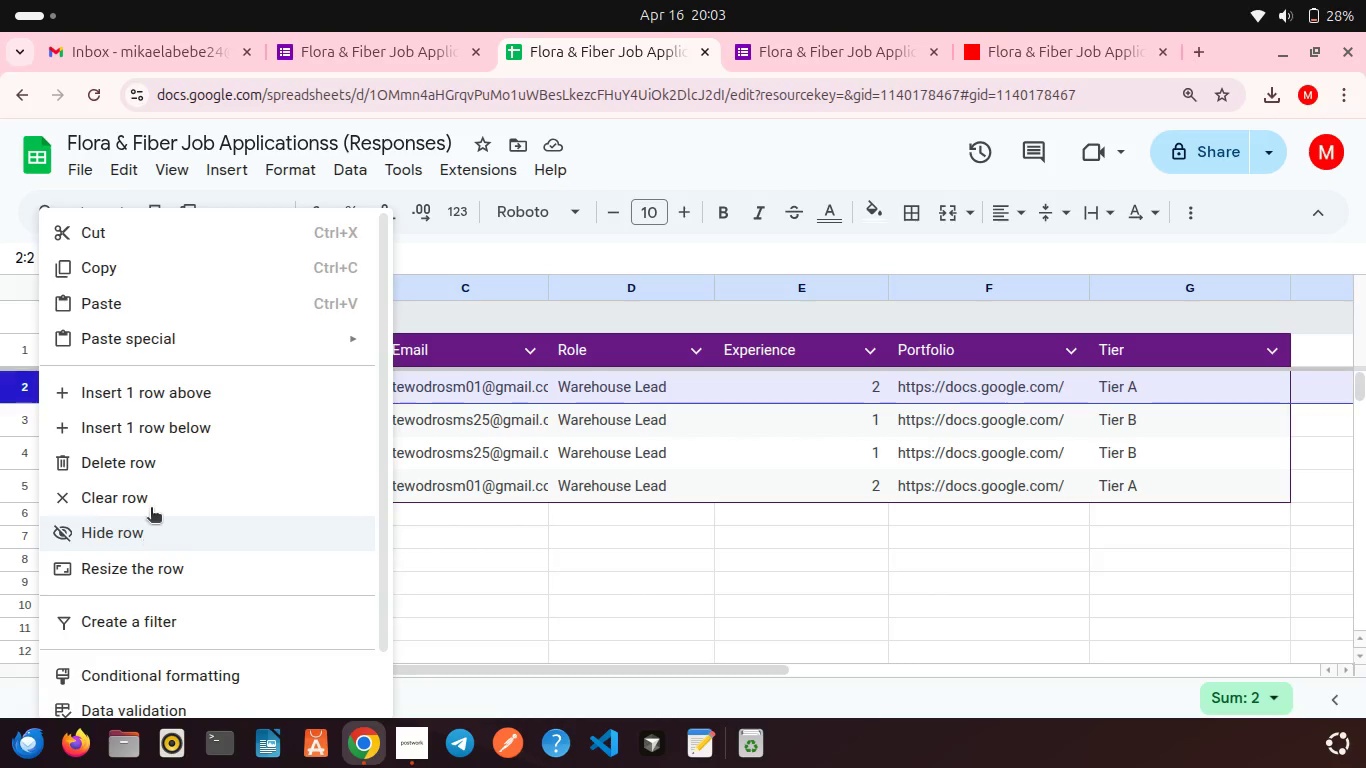 
scroll: coordinate [153, 496], scroll_direction: down, amount: 4.0
 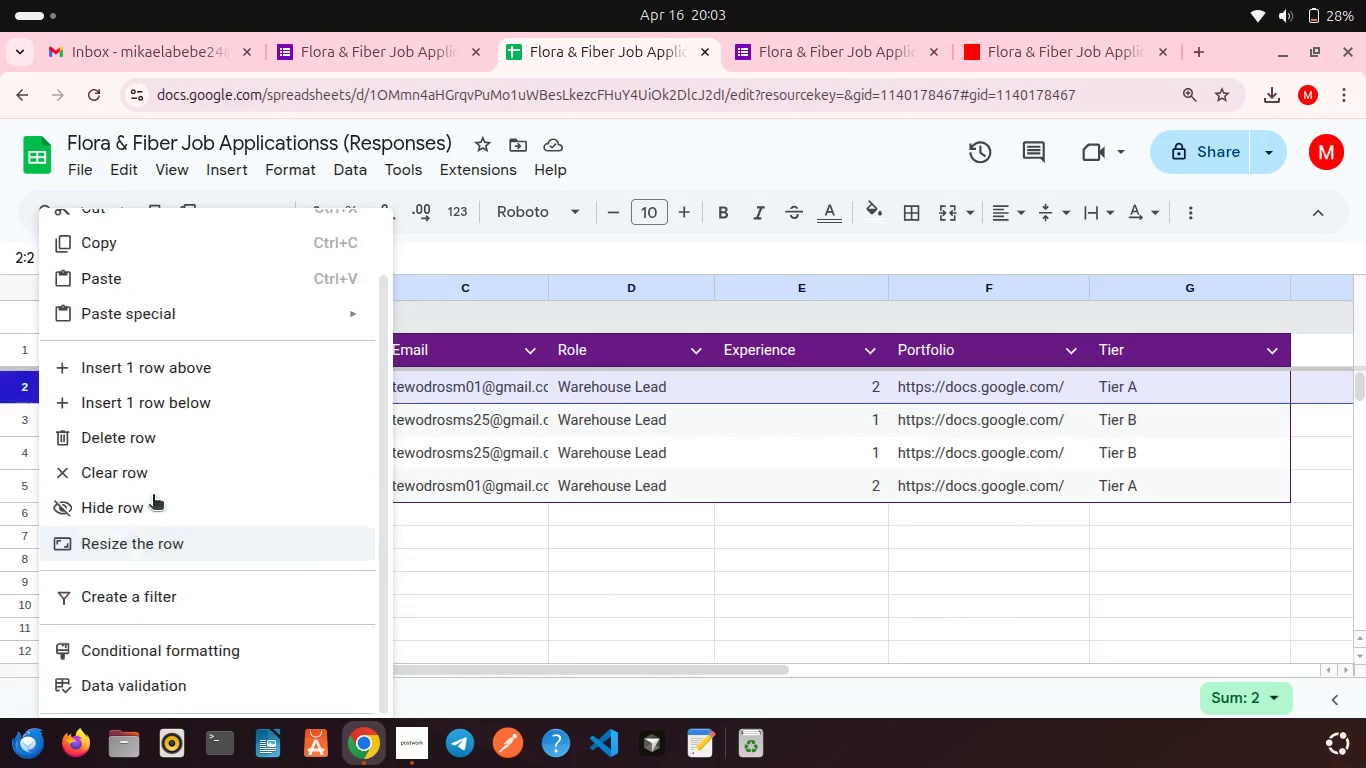 
scroll: coordinate [153, 496], scroll_direction: up, amount: 3.0
 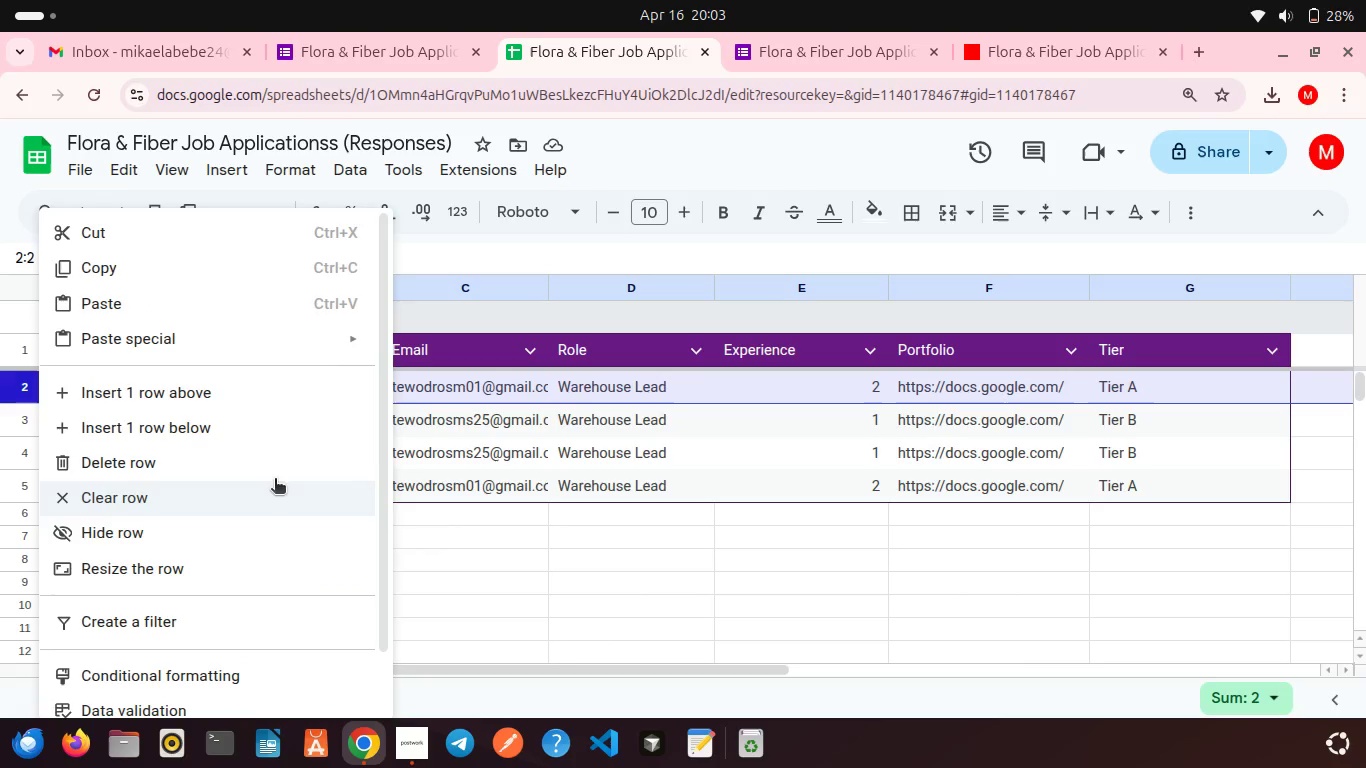 
left_click([439, 525])
 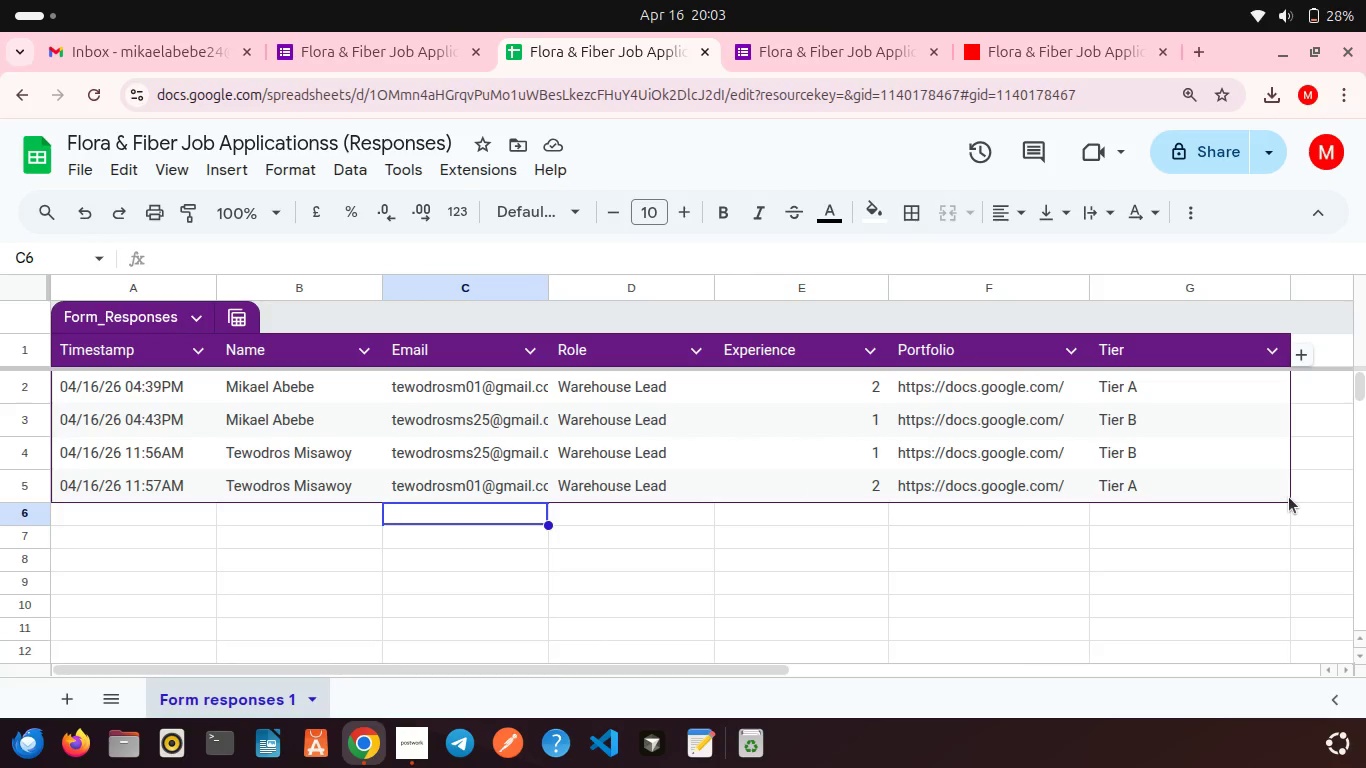 
left_click_drag(start_coordinate=[1289, 497], to_coordinate=[110, 381])
 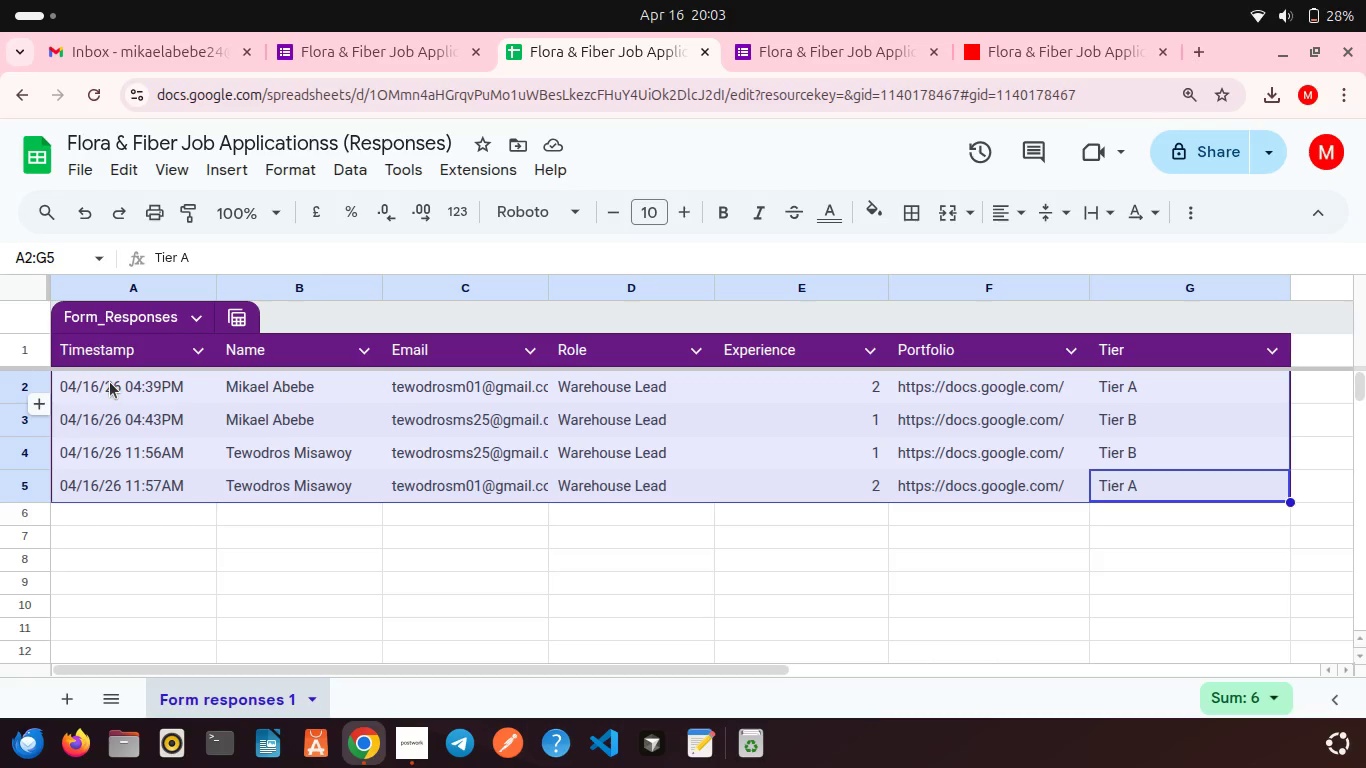 
right_click([110, 382])
 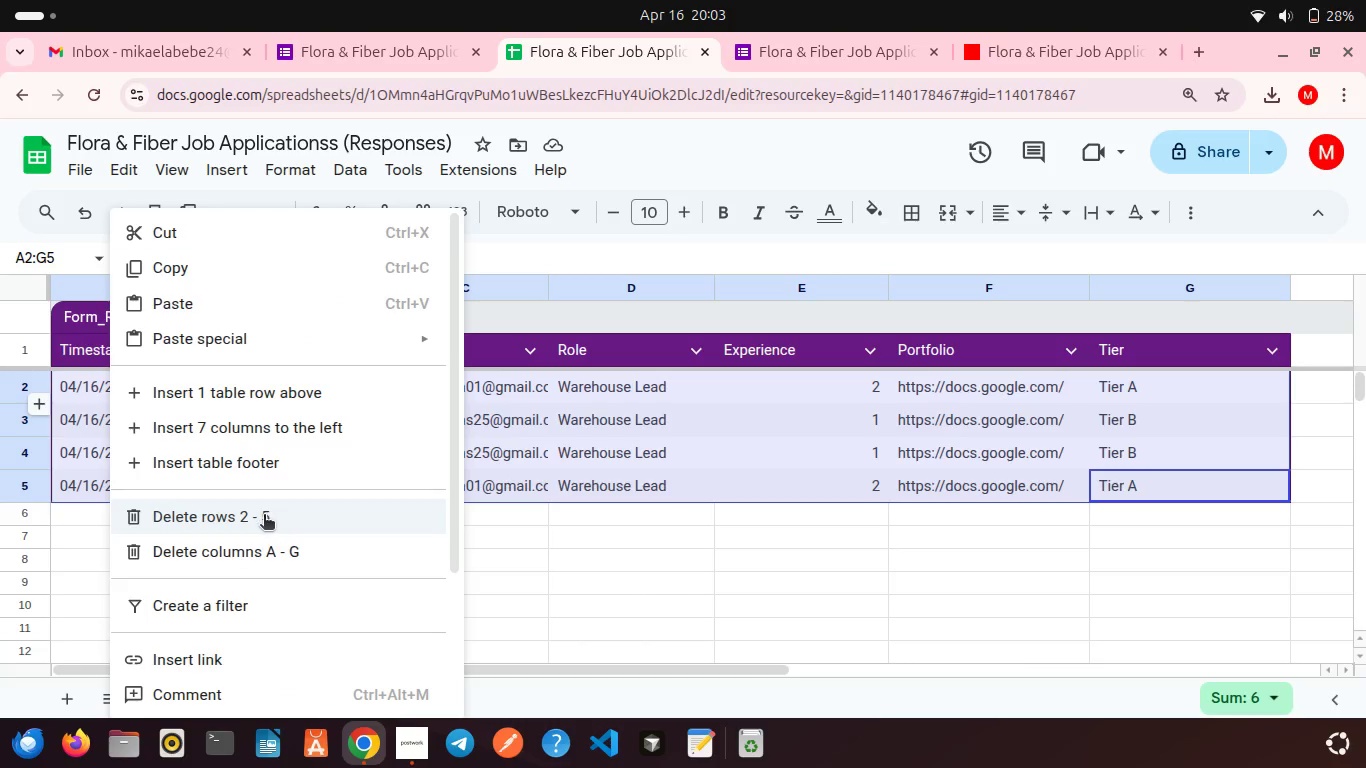 
left_click([260, 516])
 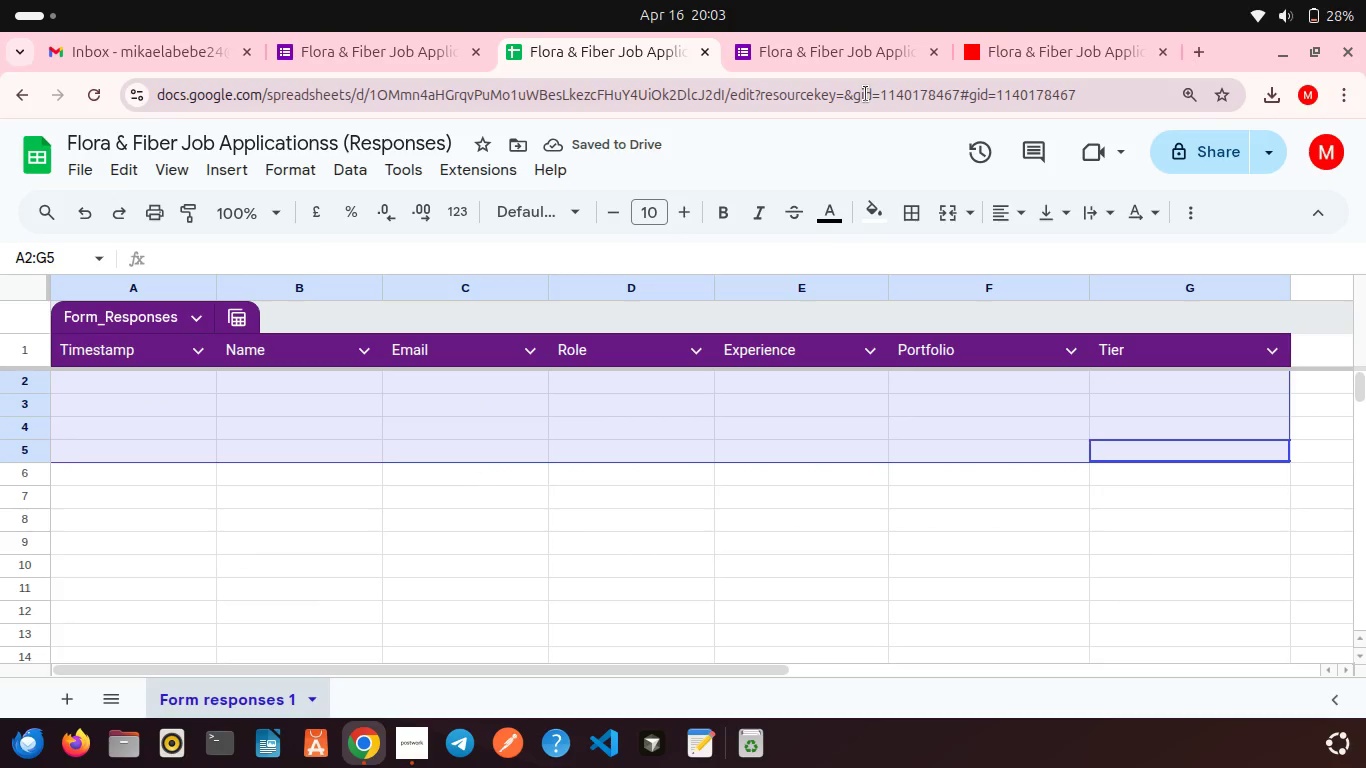 
wait(5.13)
 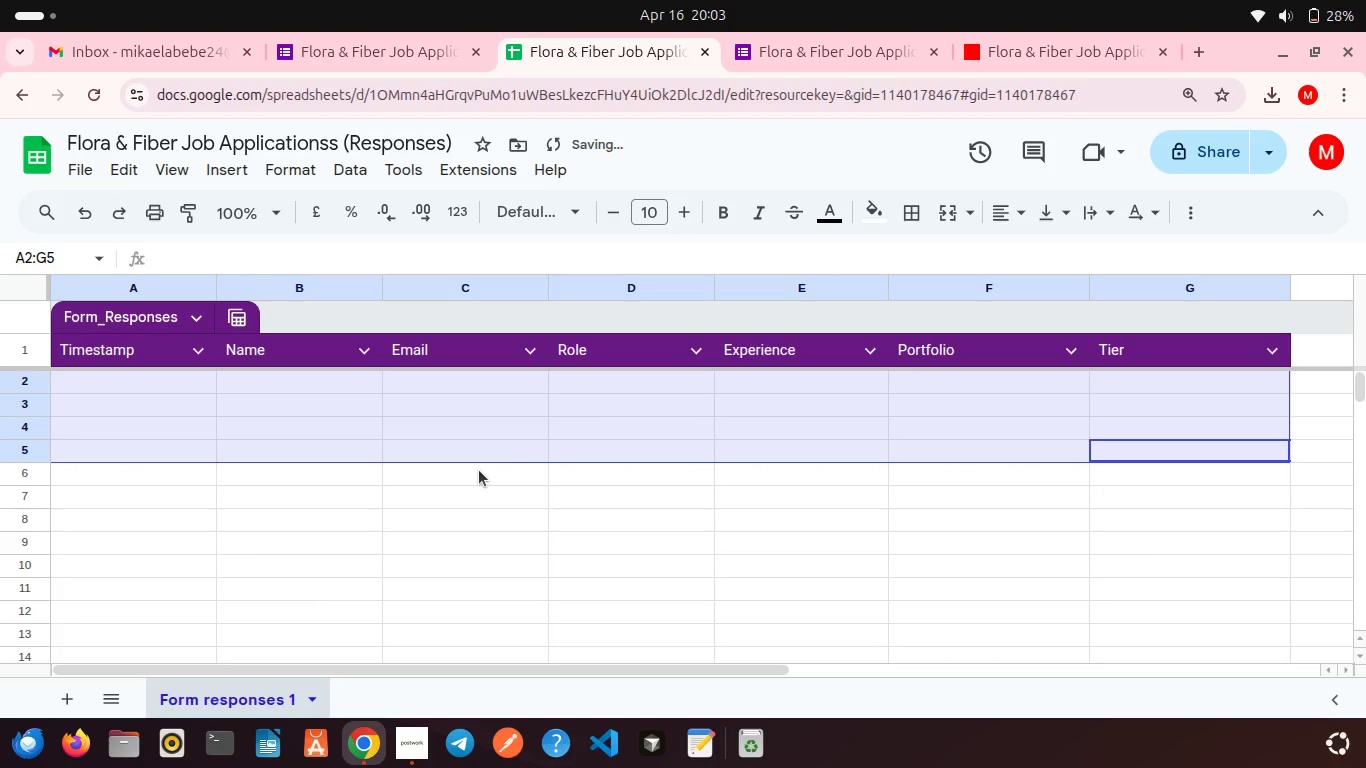 
left_click([784, 54])
 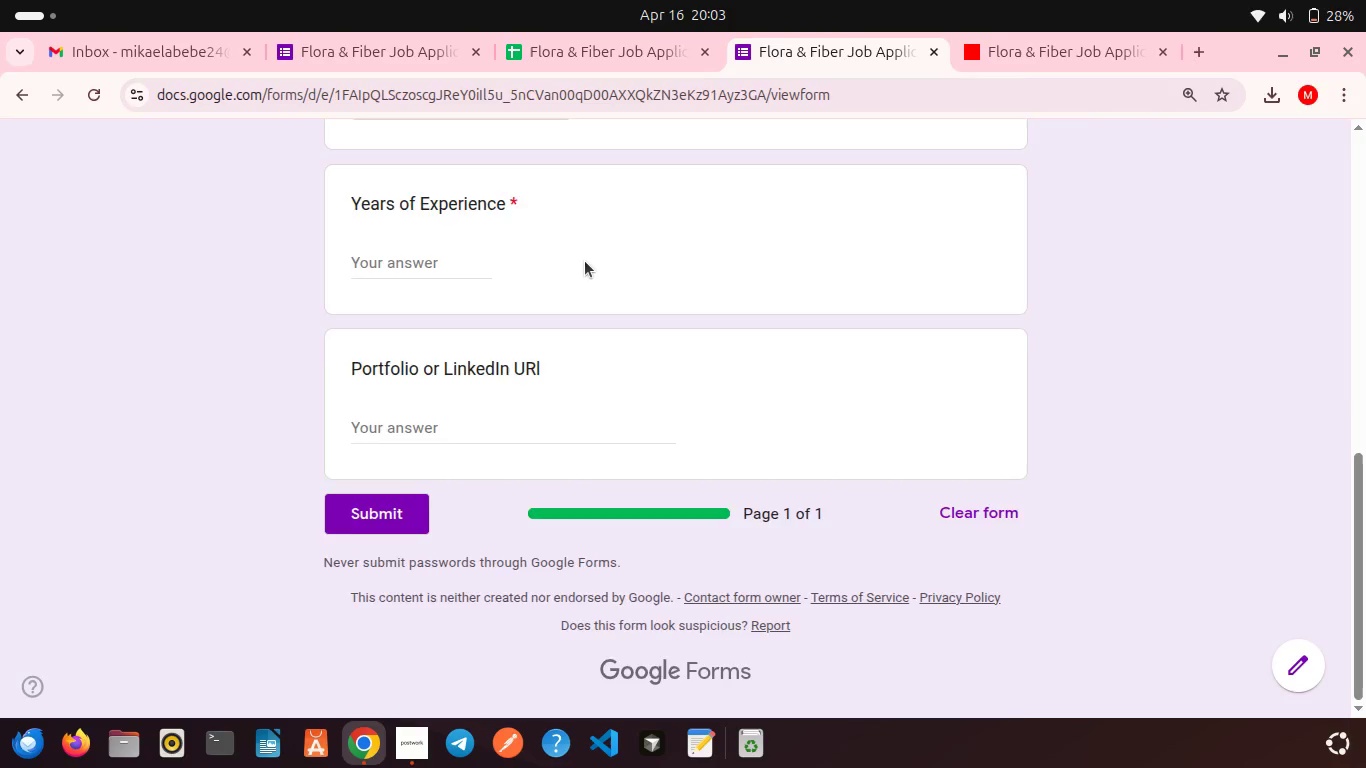 
scroll: coordinate [585, 261], scroll_direction: up, amount: 13.0
 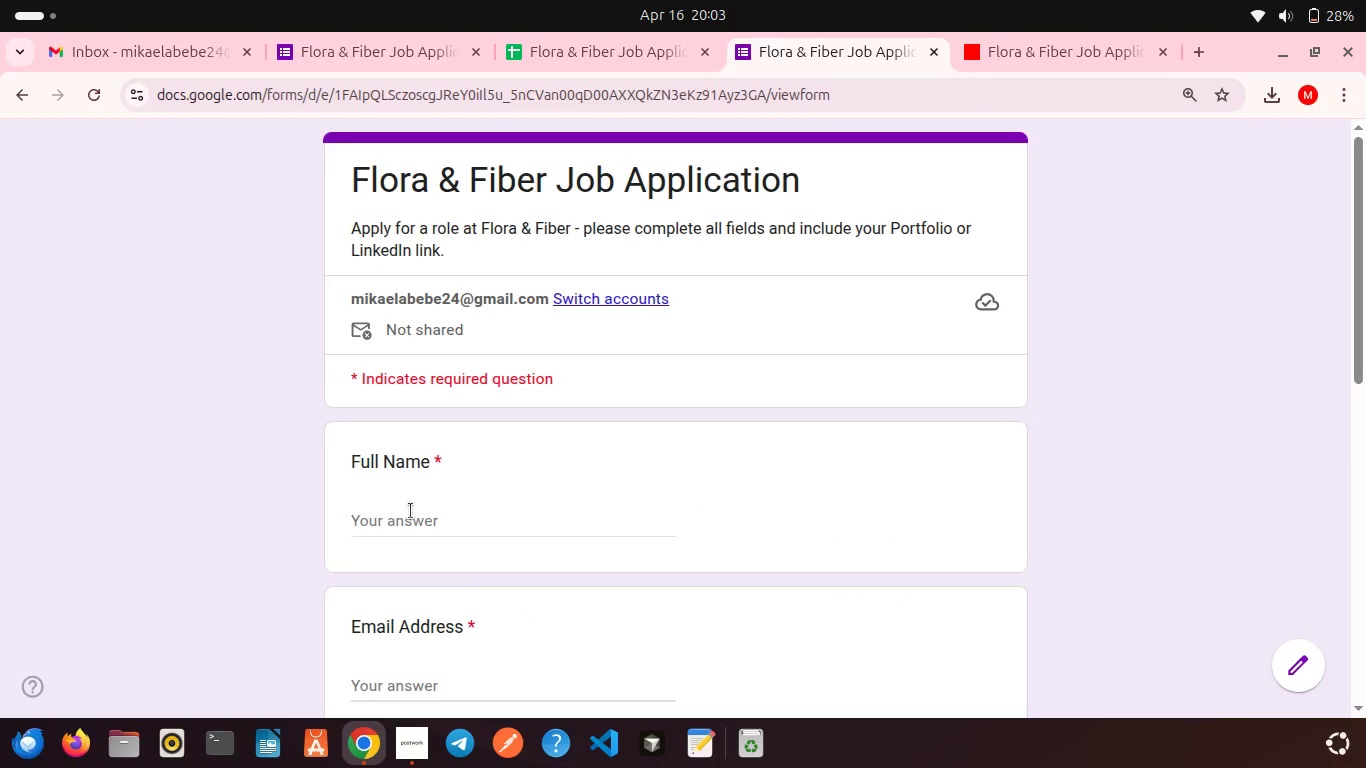 
left_click([412, 520])
 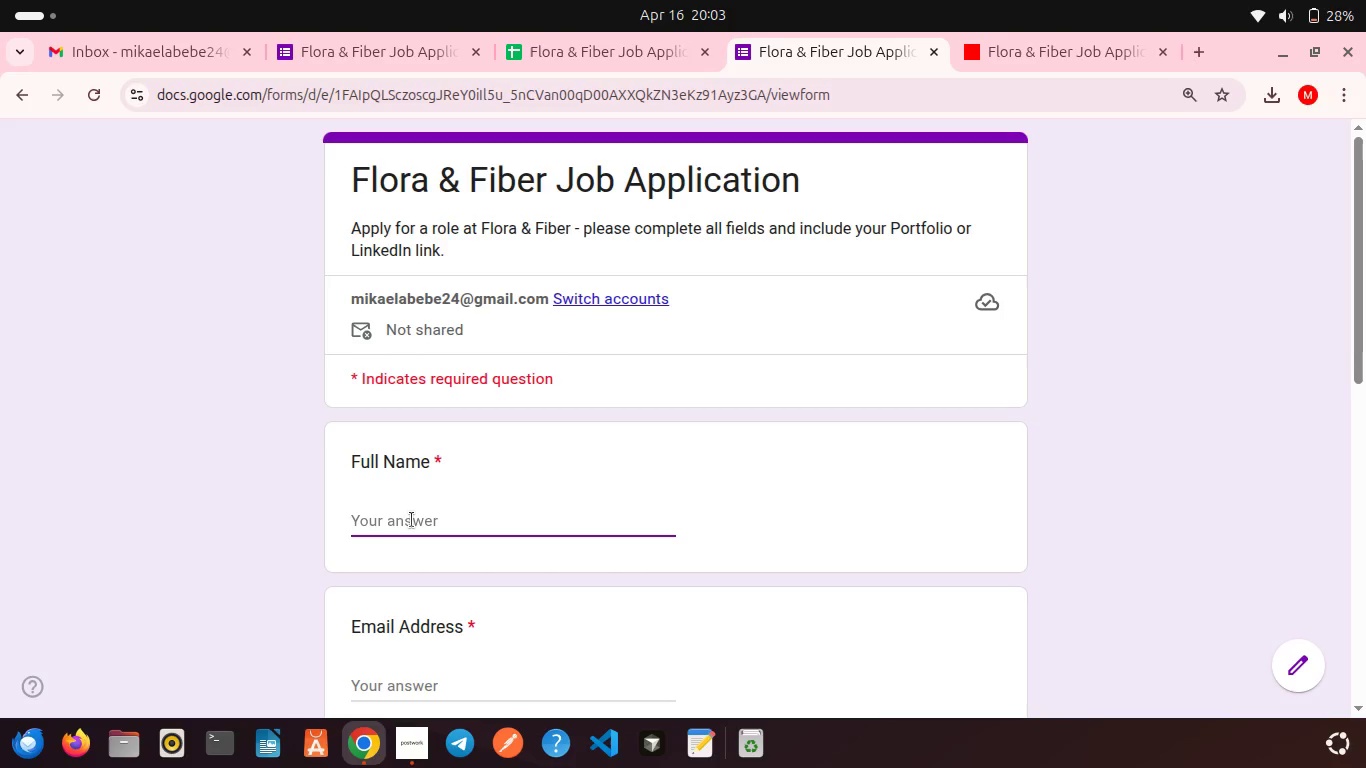 
type(Tewodros Misawoy)
 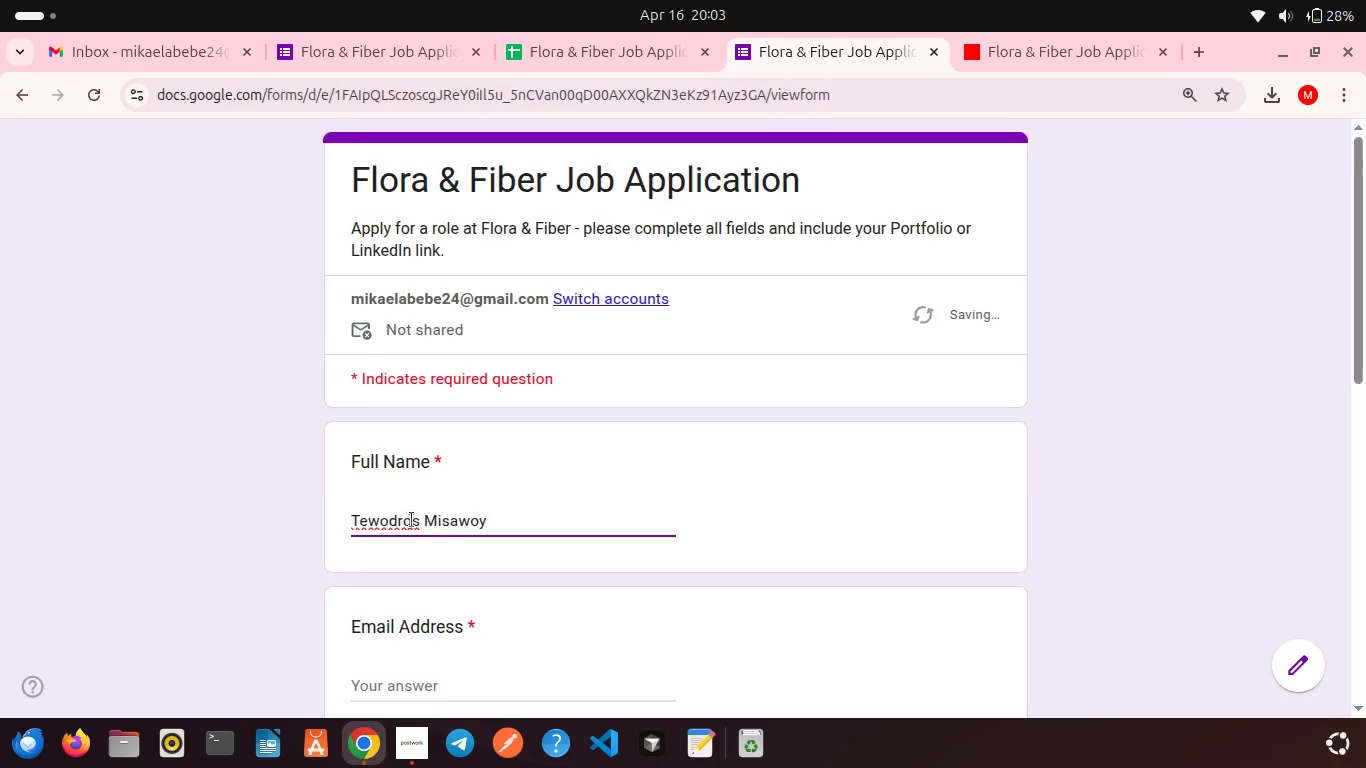 
scroll: coordinate [412, 520], scroll_direction: down, amount: 1.0
 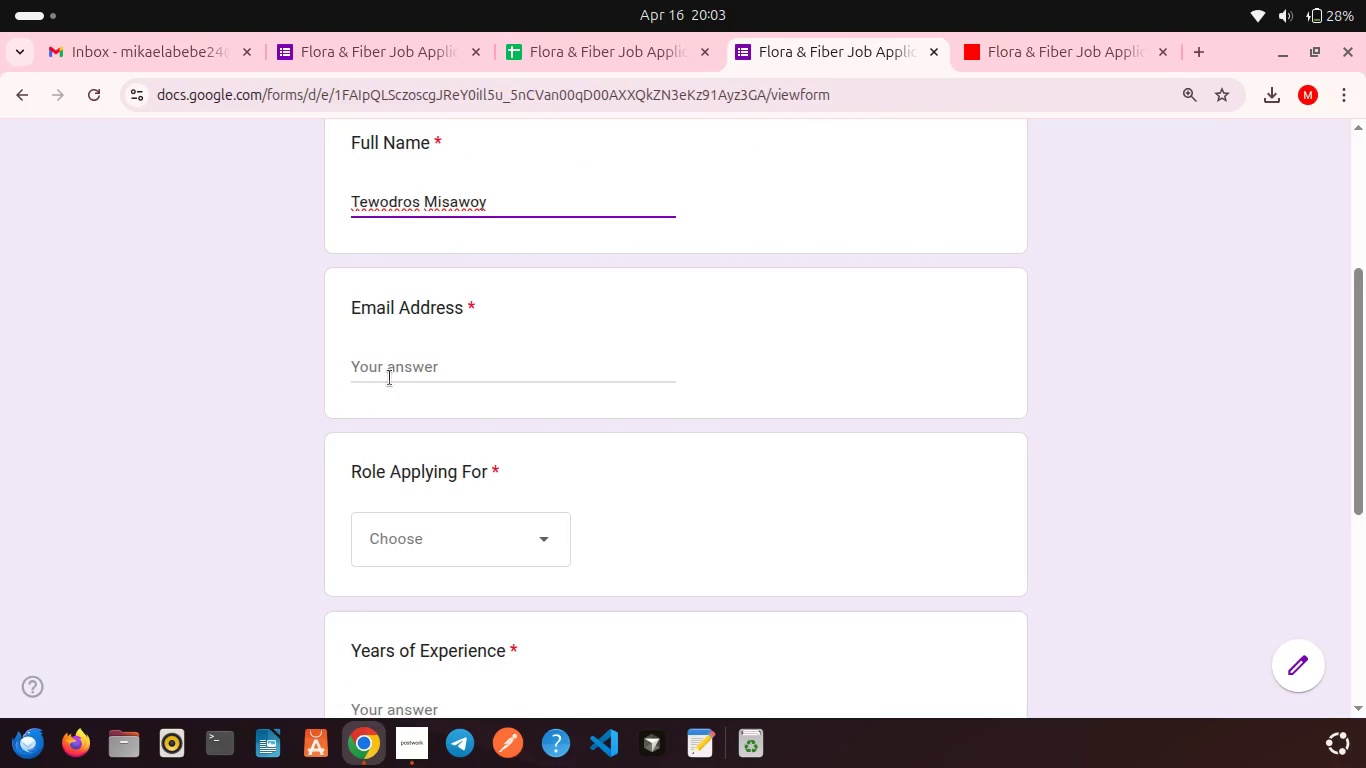 
left_click([390, 378])
 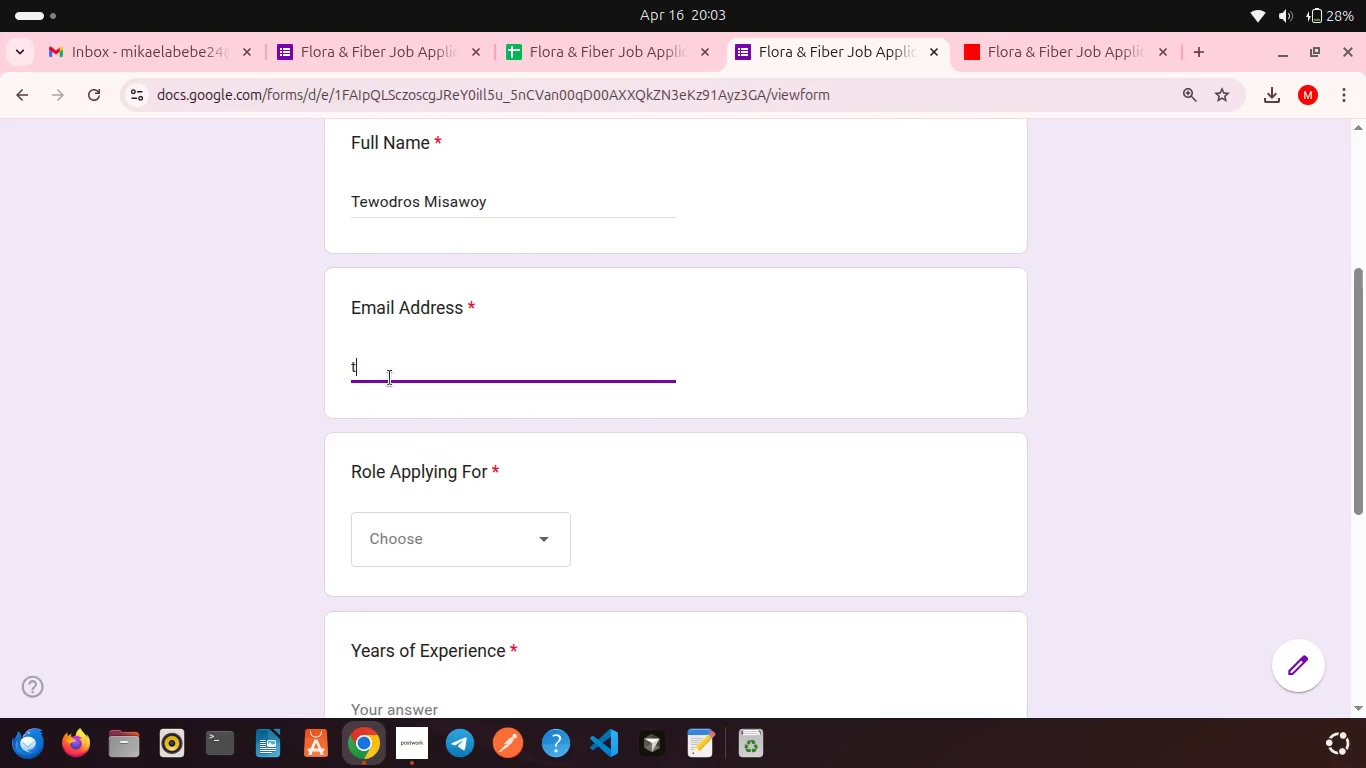 
type(tewodrosm01@gmail.com)
 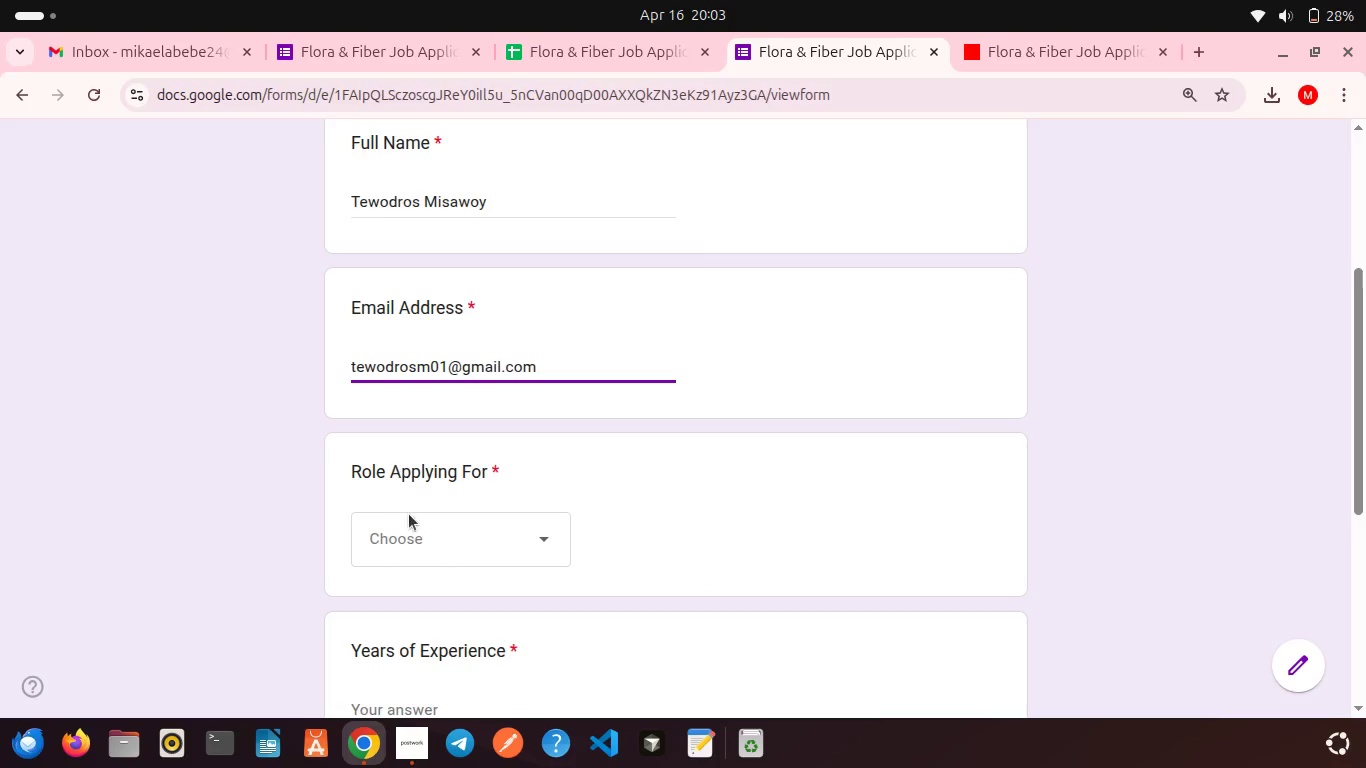 
left_click([417, 523])
 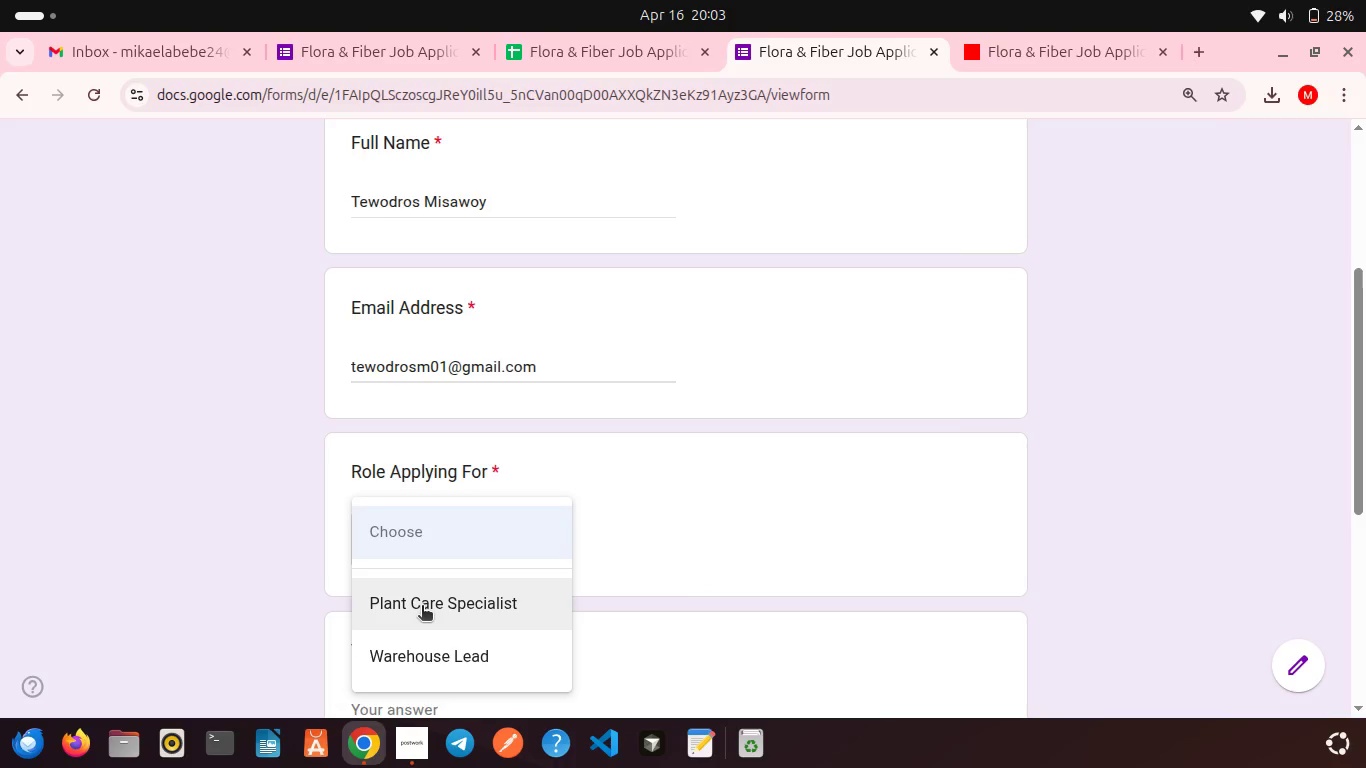 
left_click([422, 607])
 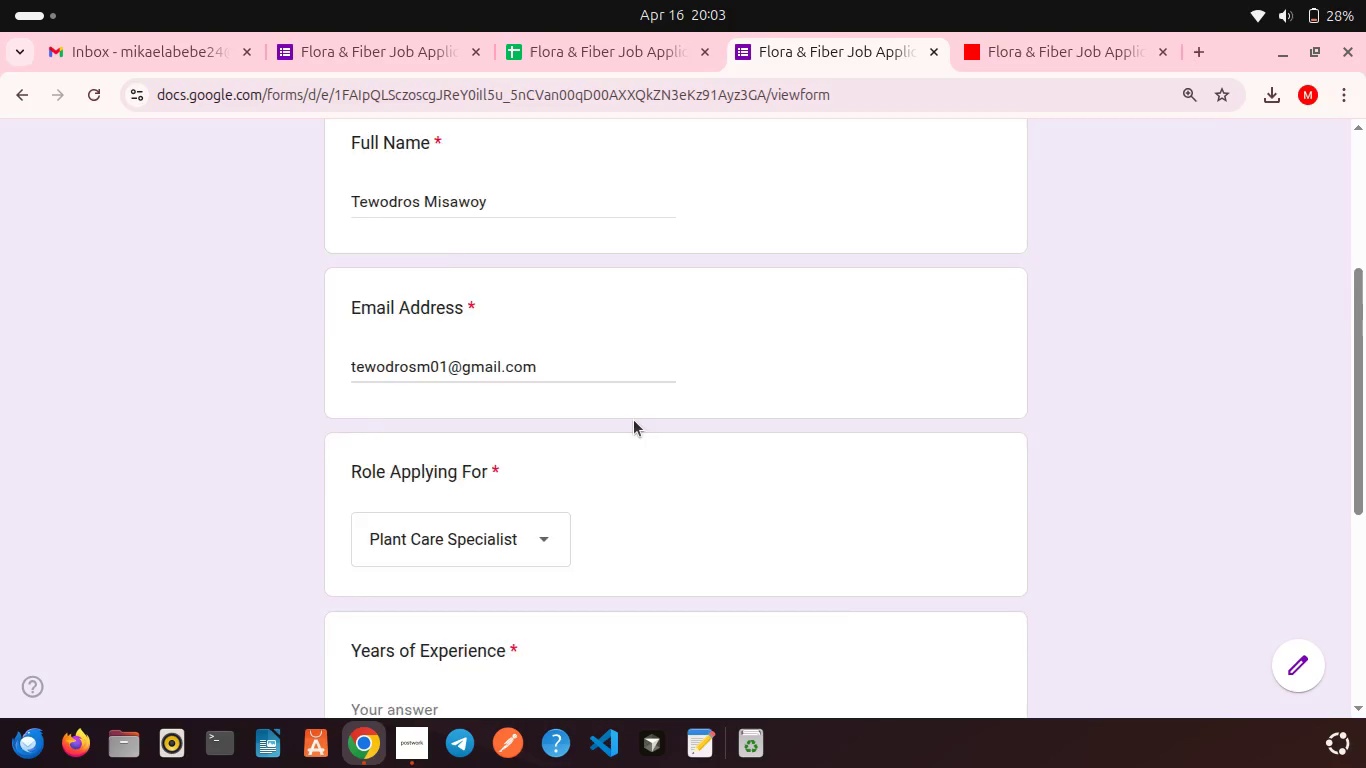 
scroll: coordinate [634, 420], scroll_direction: down, amount: 6.0
 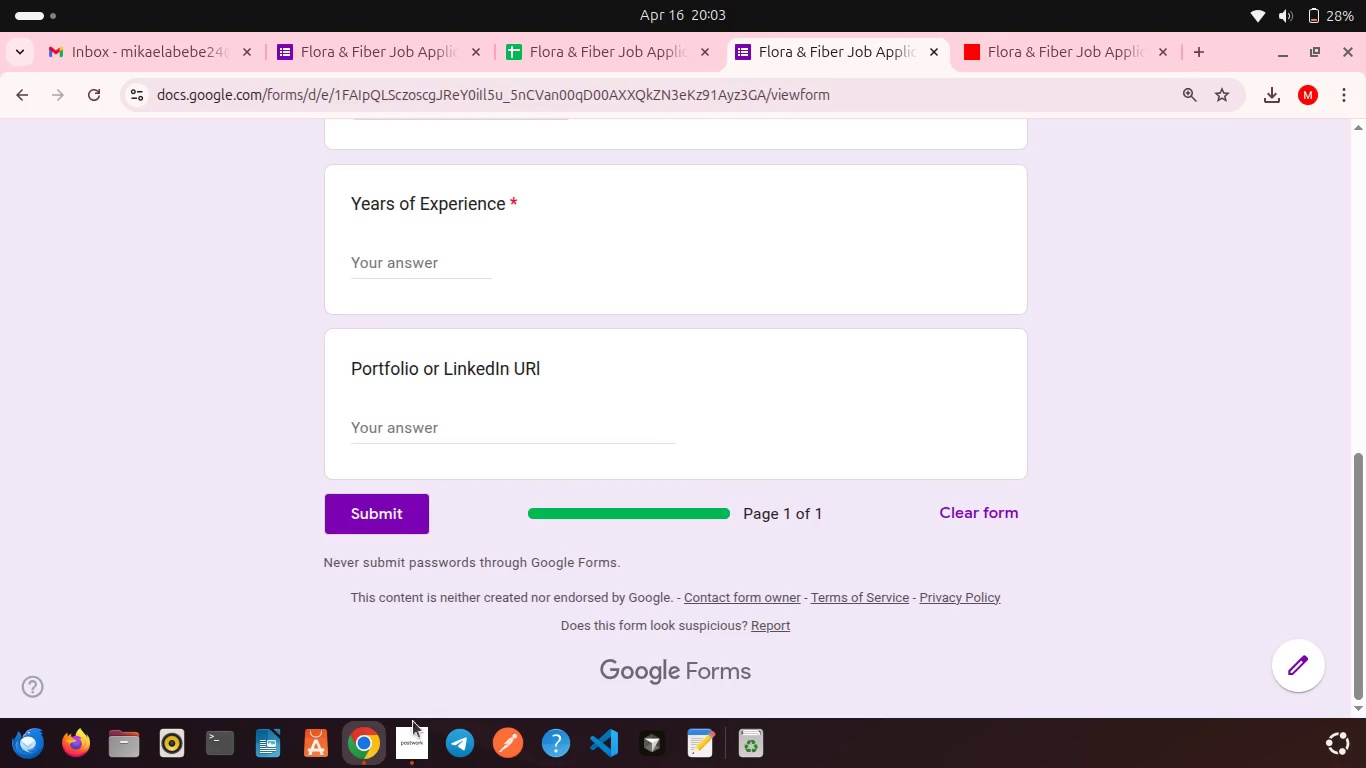 
left_click([409, 747])